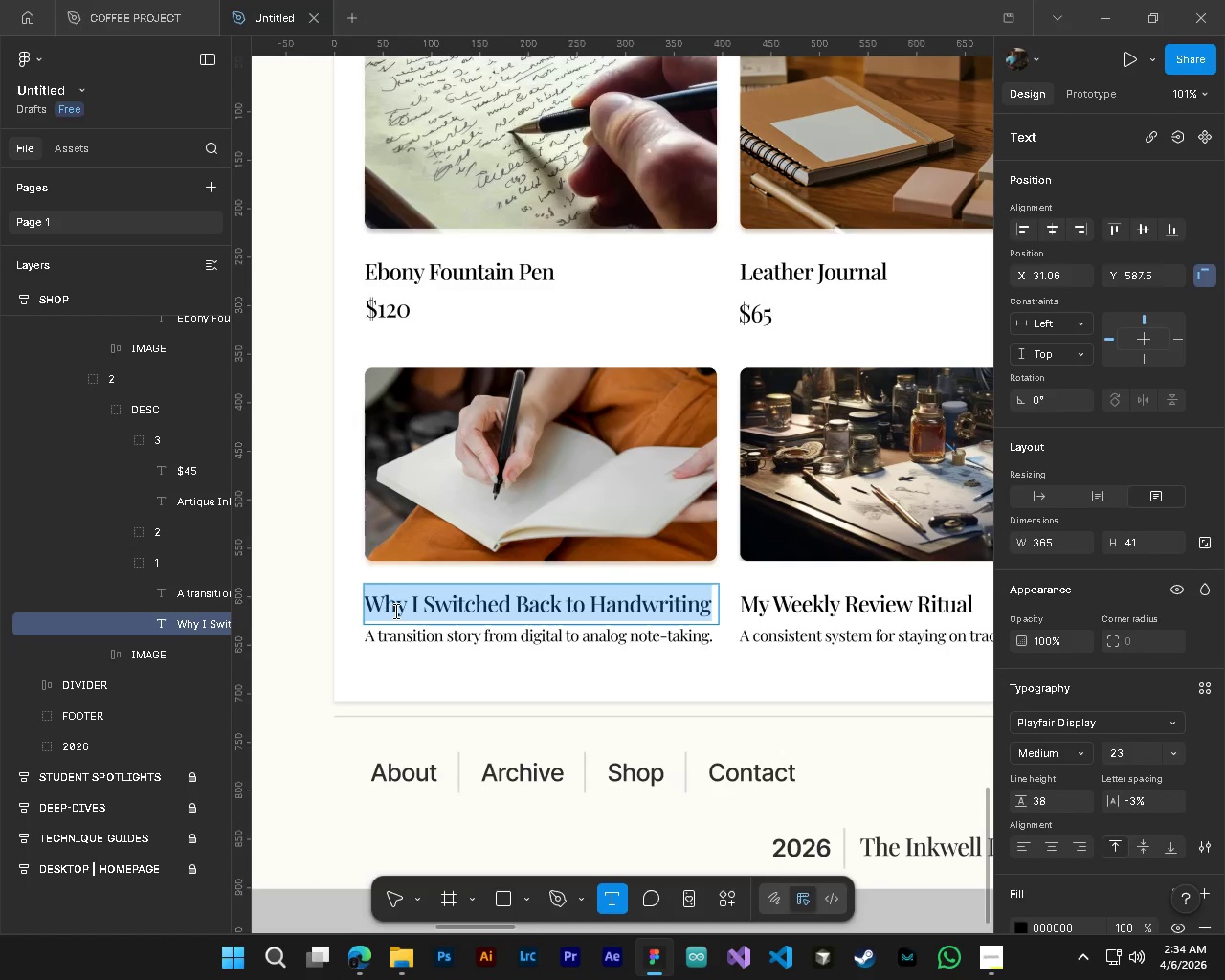 
type(Recycled Paper Notebook)
 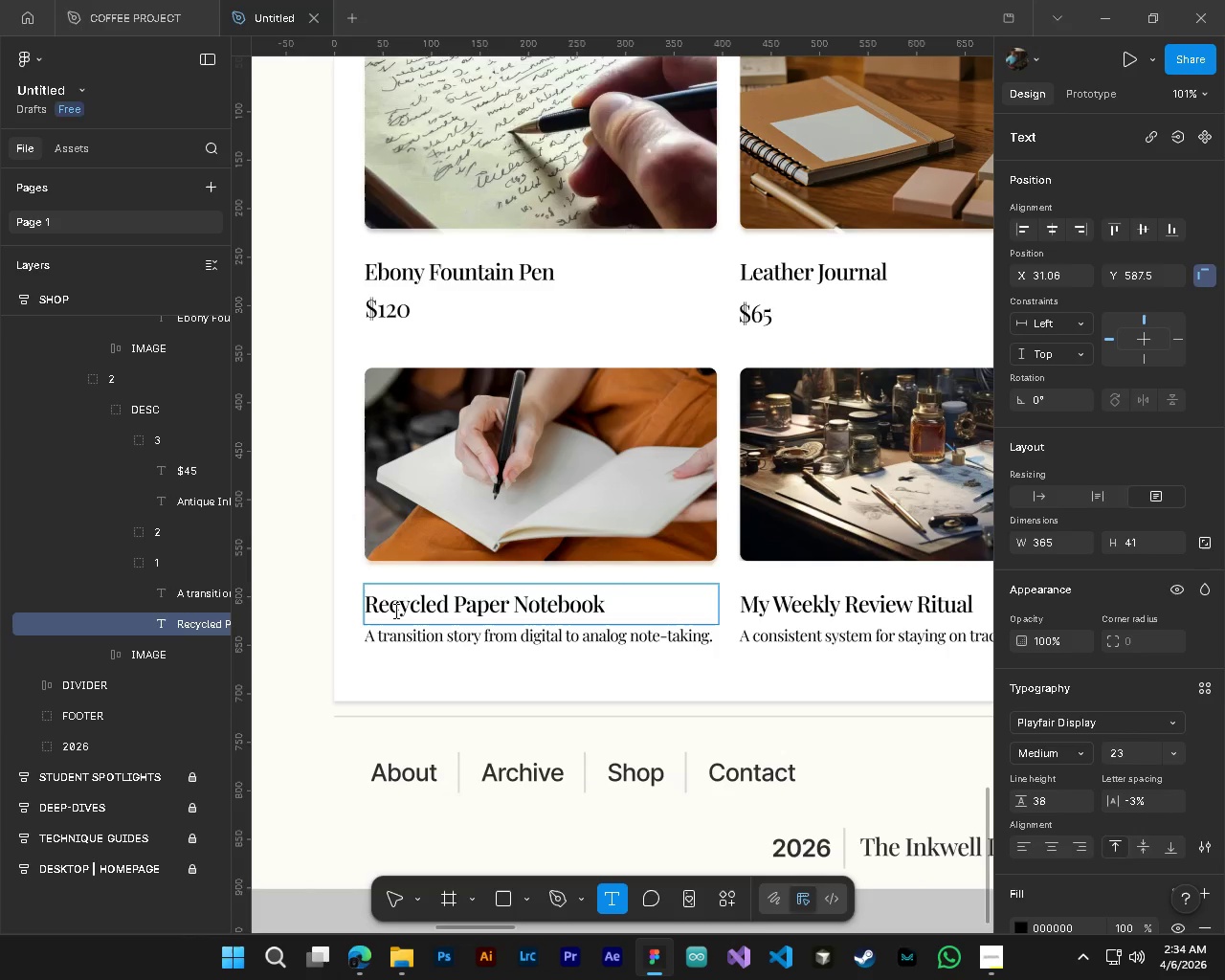 
left_click([403, 635])
 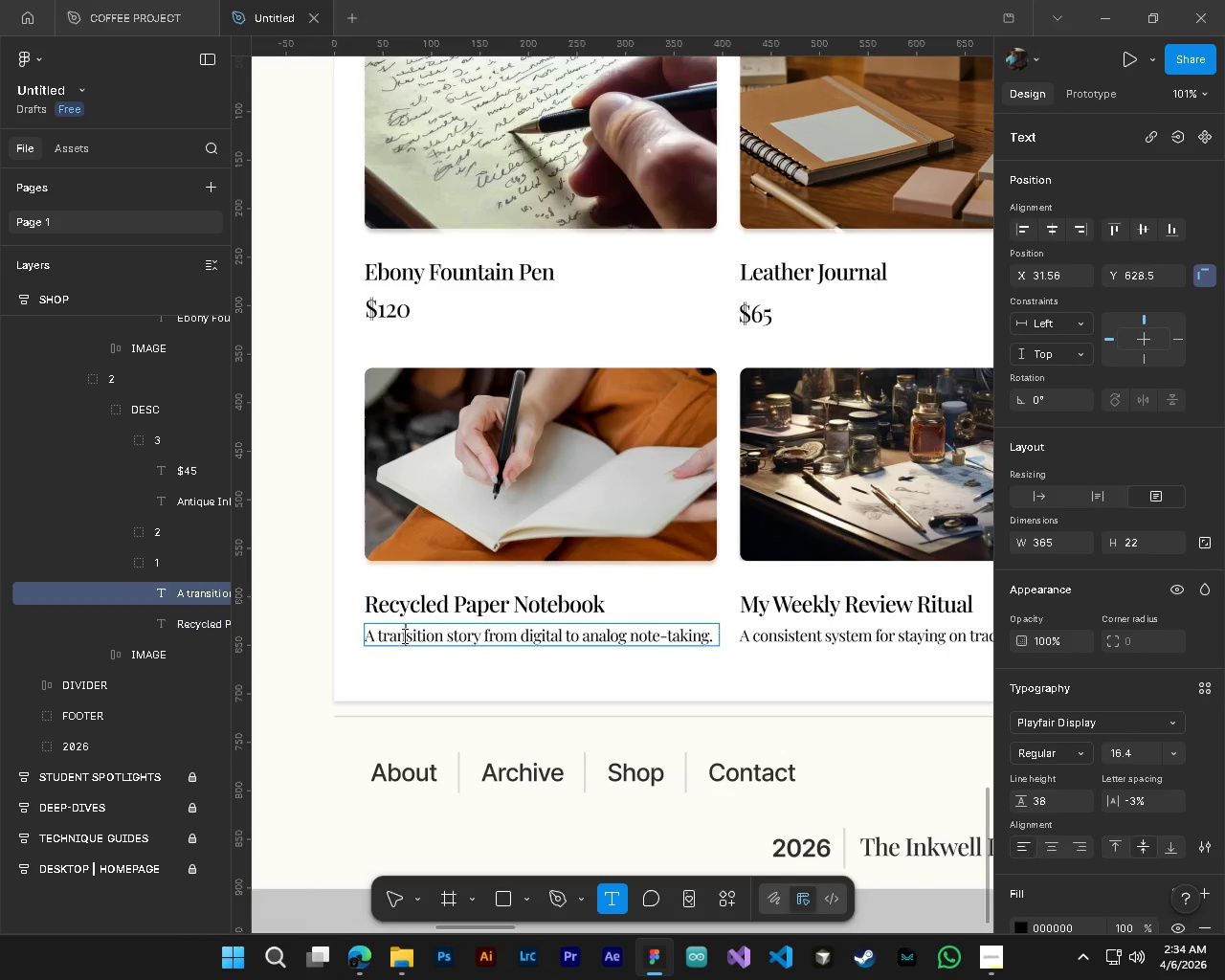 
key(Control+A)
 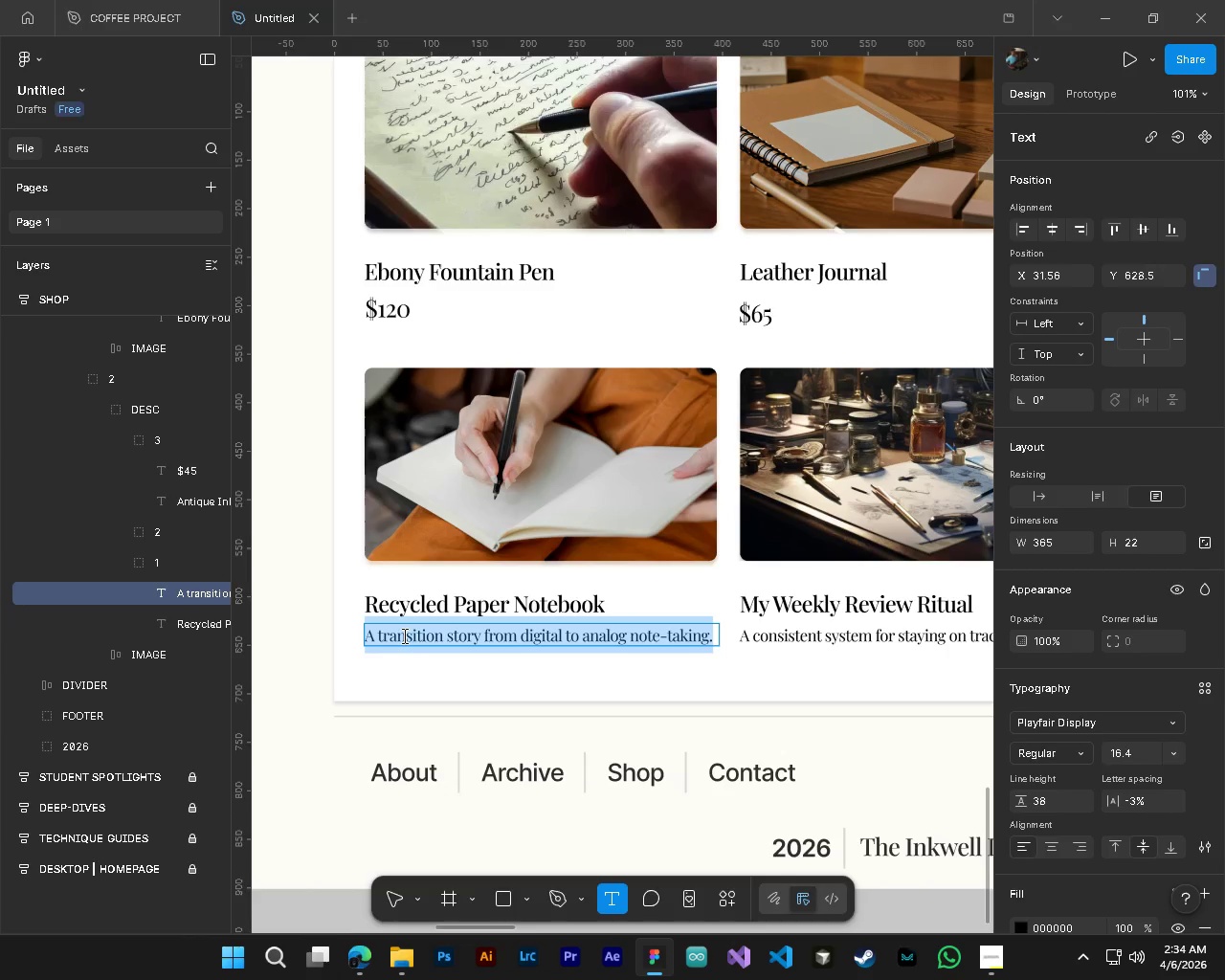 
key(Shift+4)
 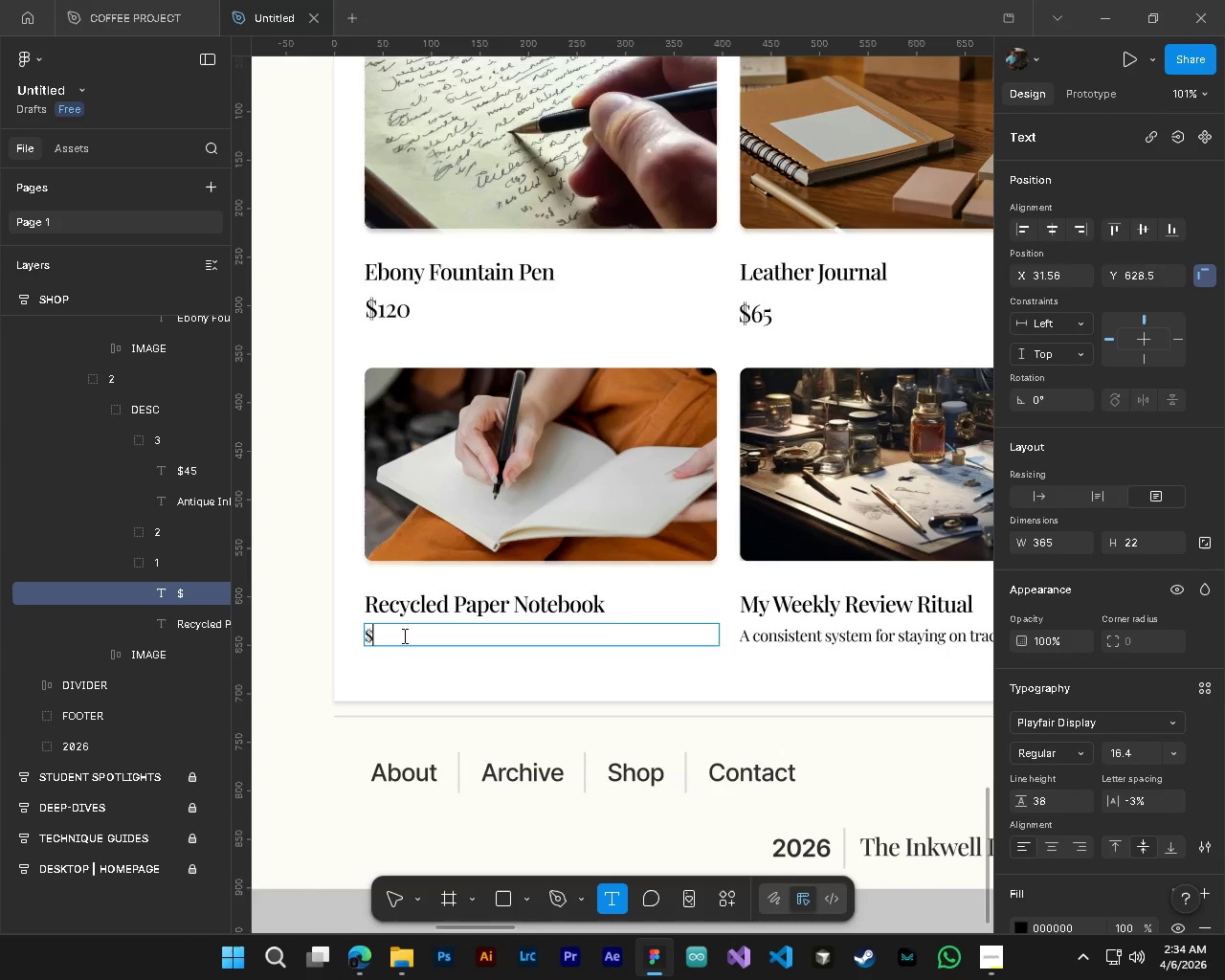 
key(Numpad2)
 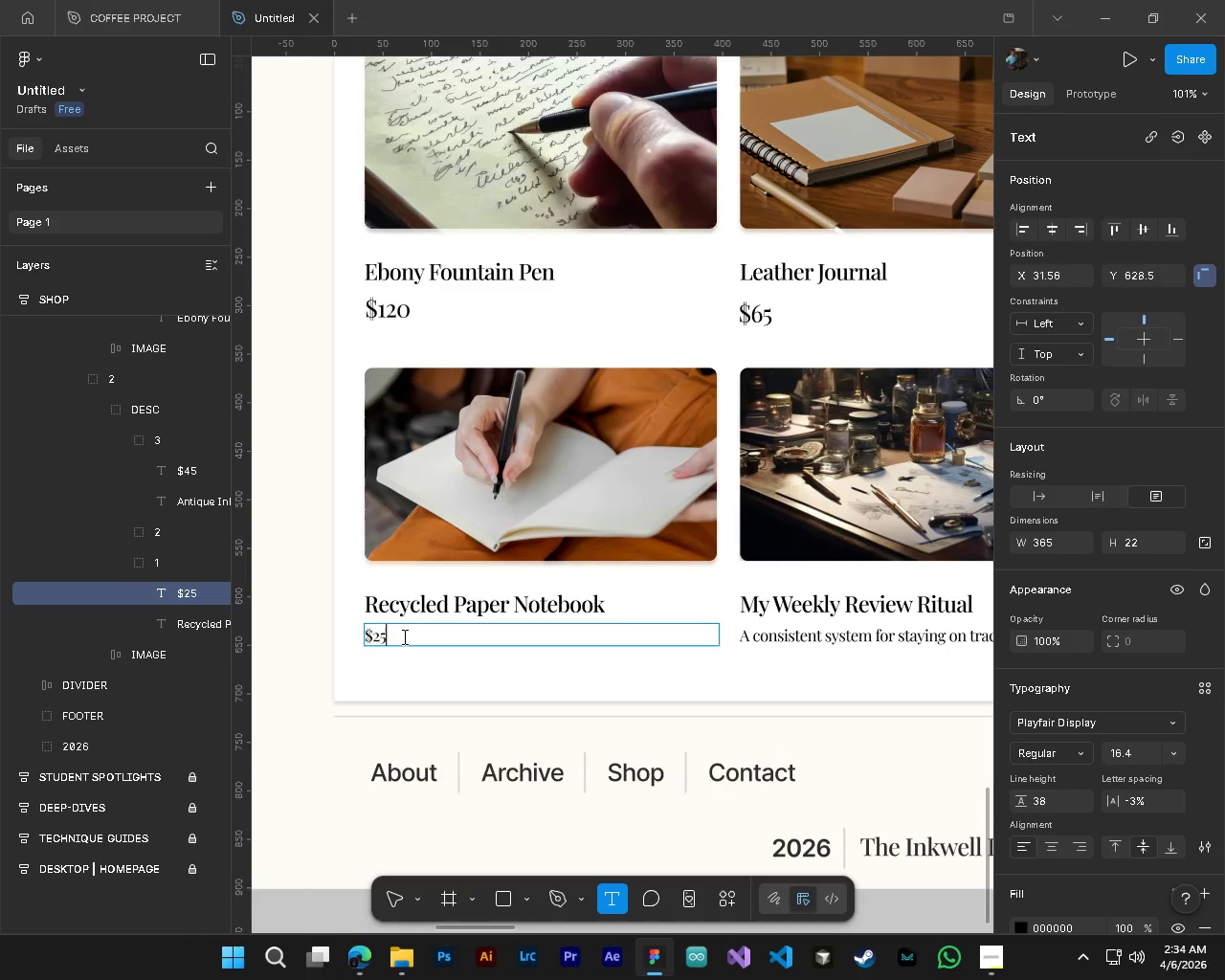 
key(Numpad5)
 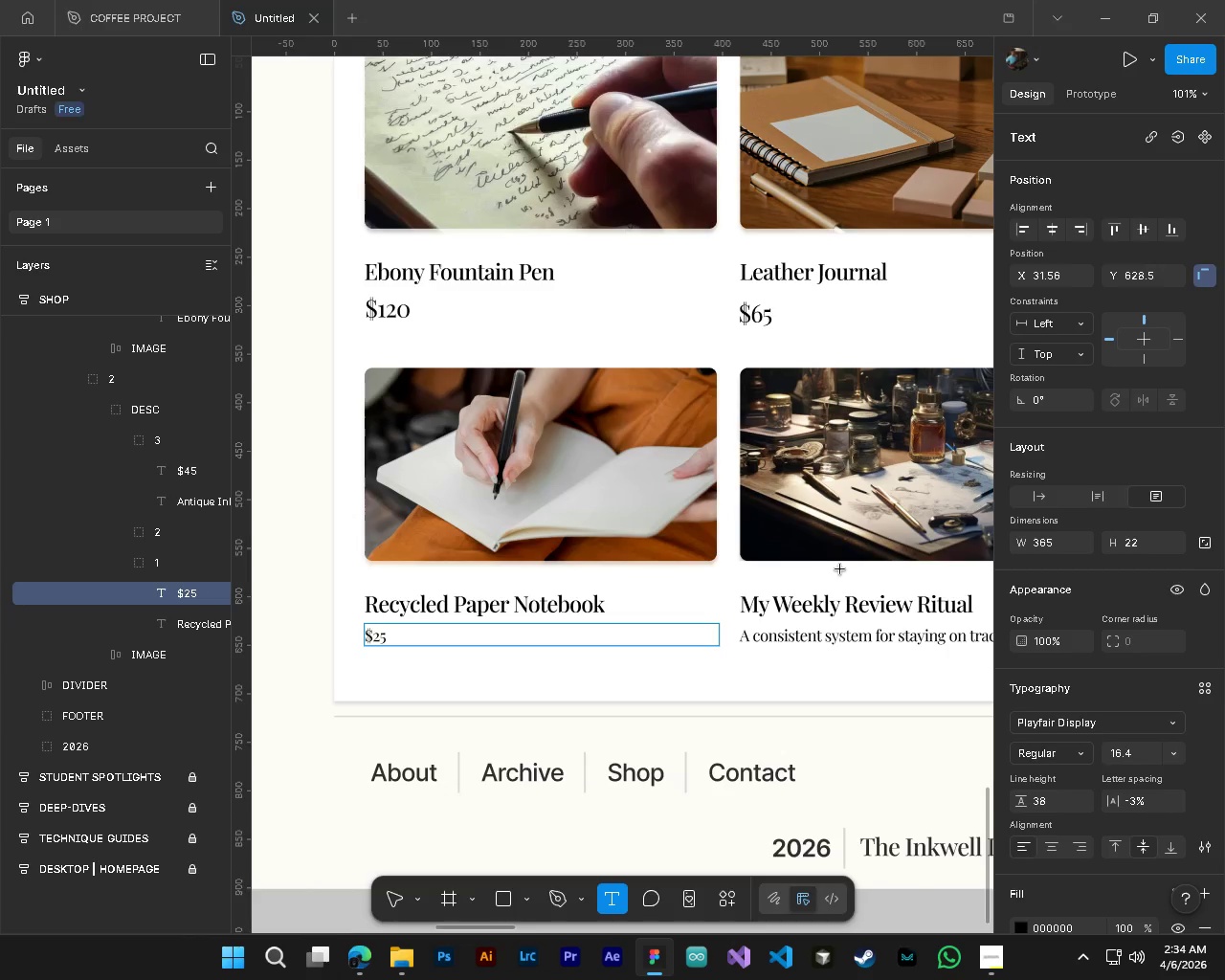 
key(Control+A)
 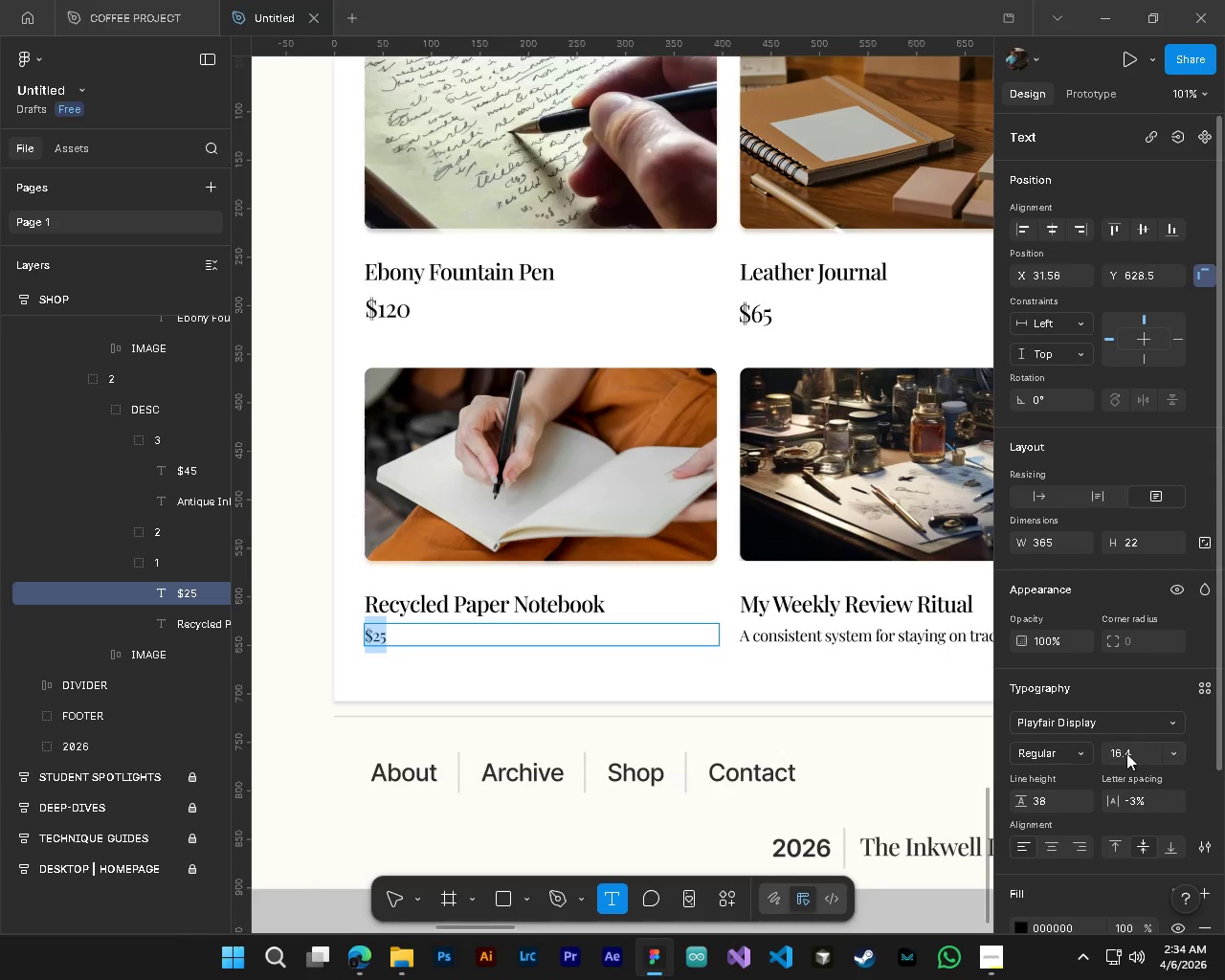 
left_click([1139, 753])
 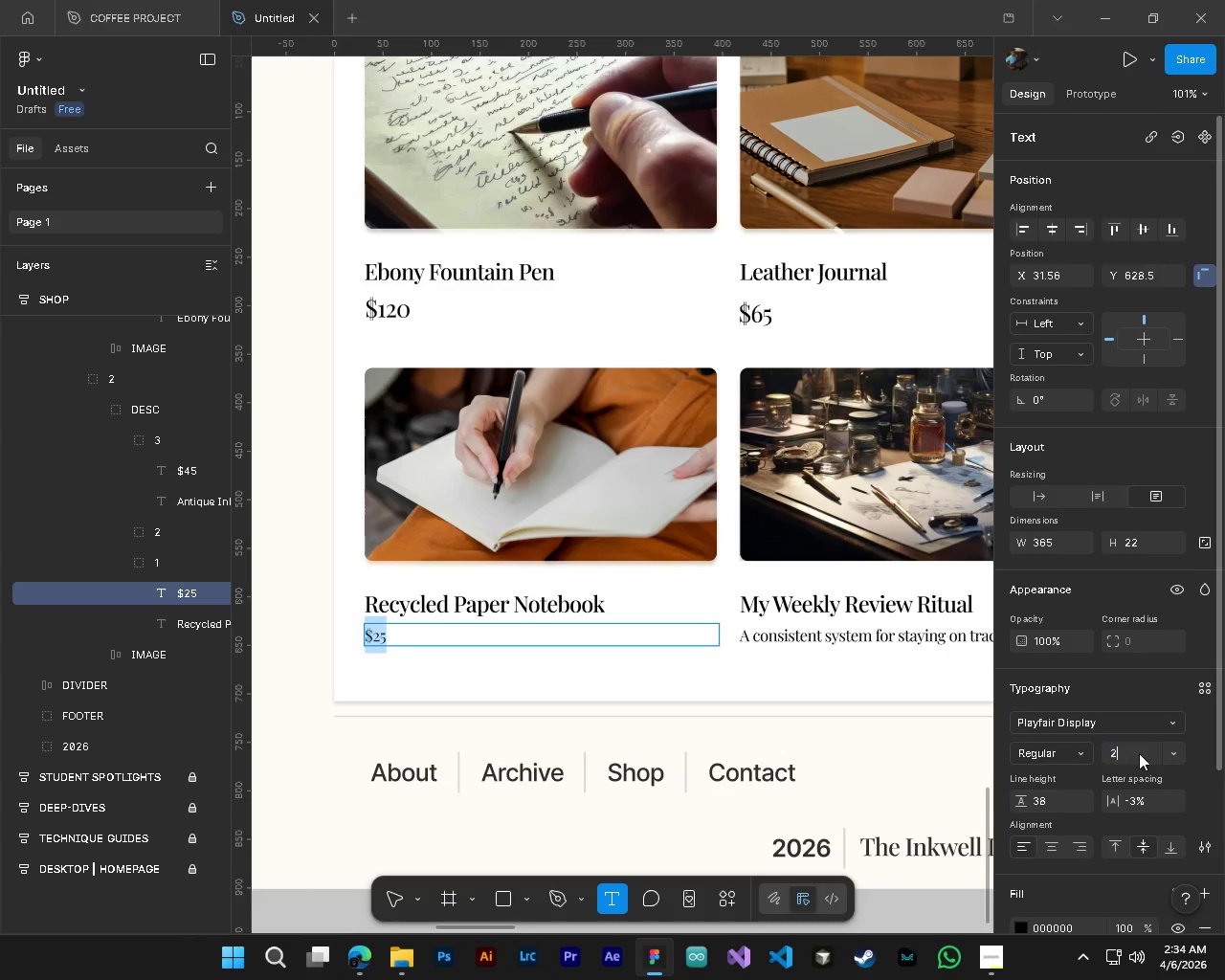 
key(Numpad2)
 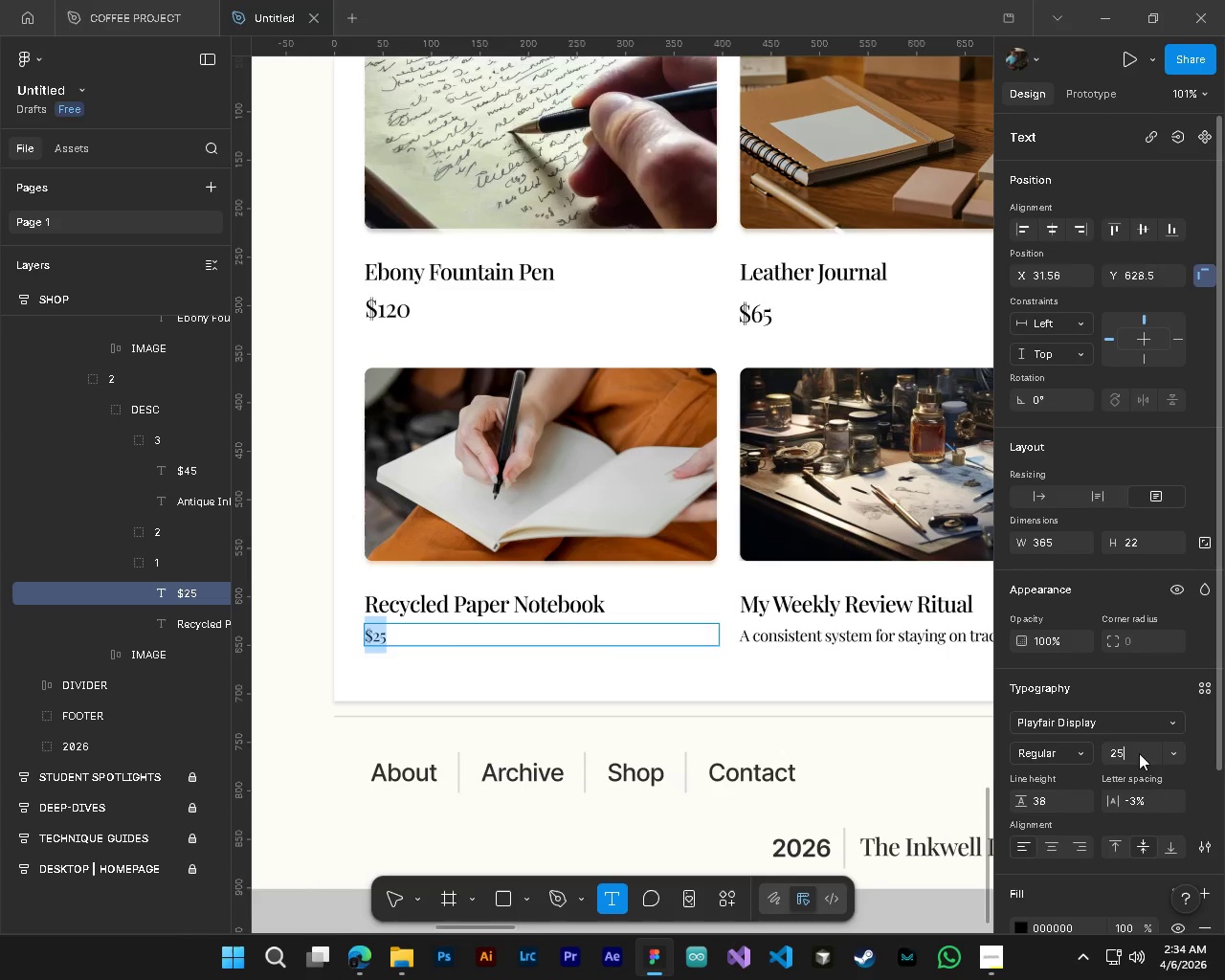 
key(Numpad5)
 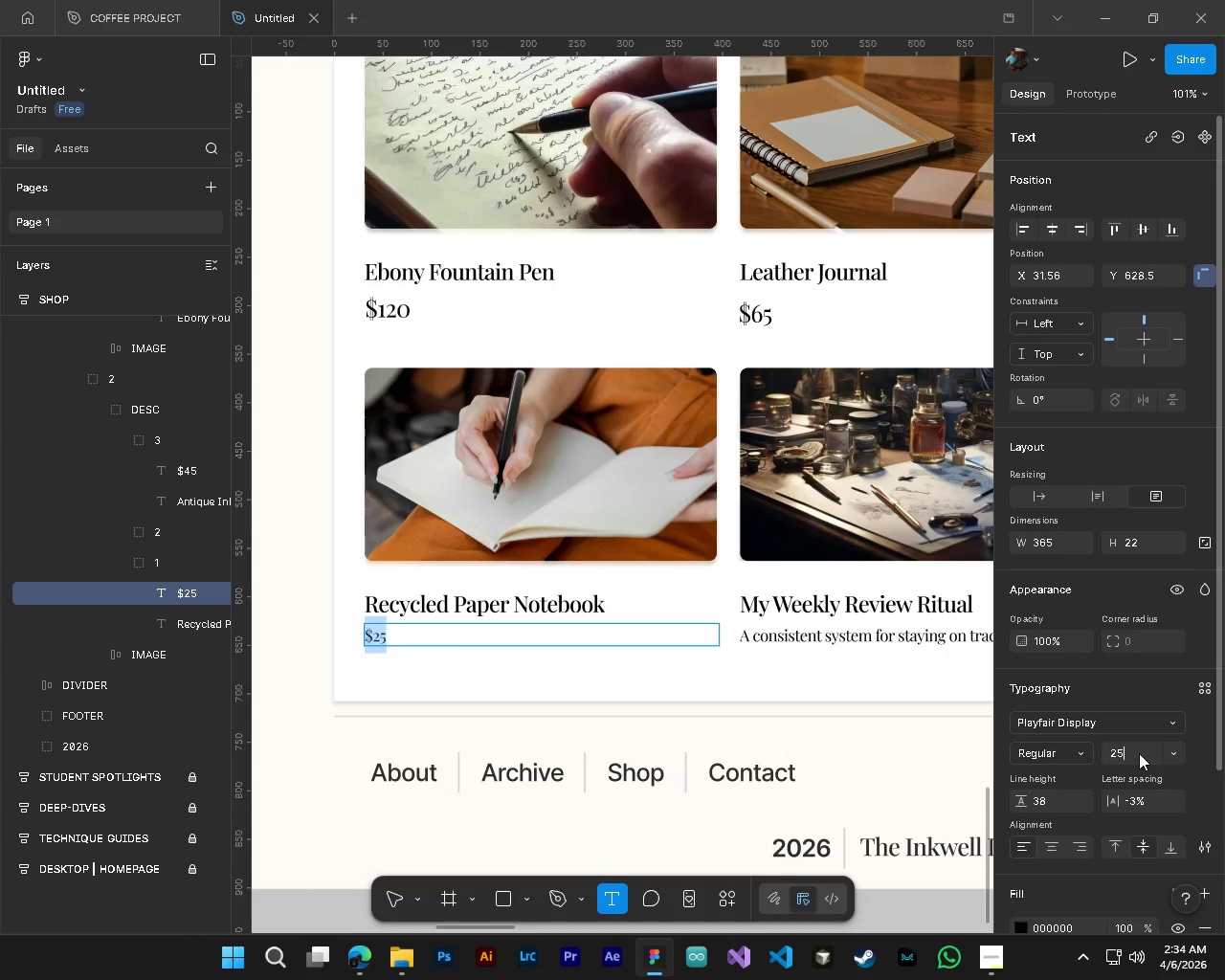 
key(NumpadEnter)
 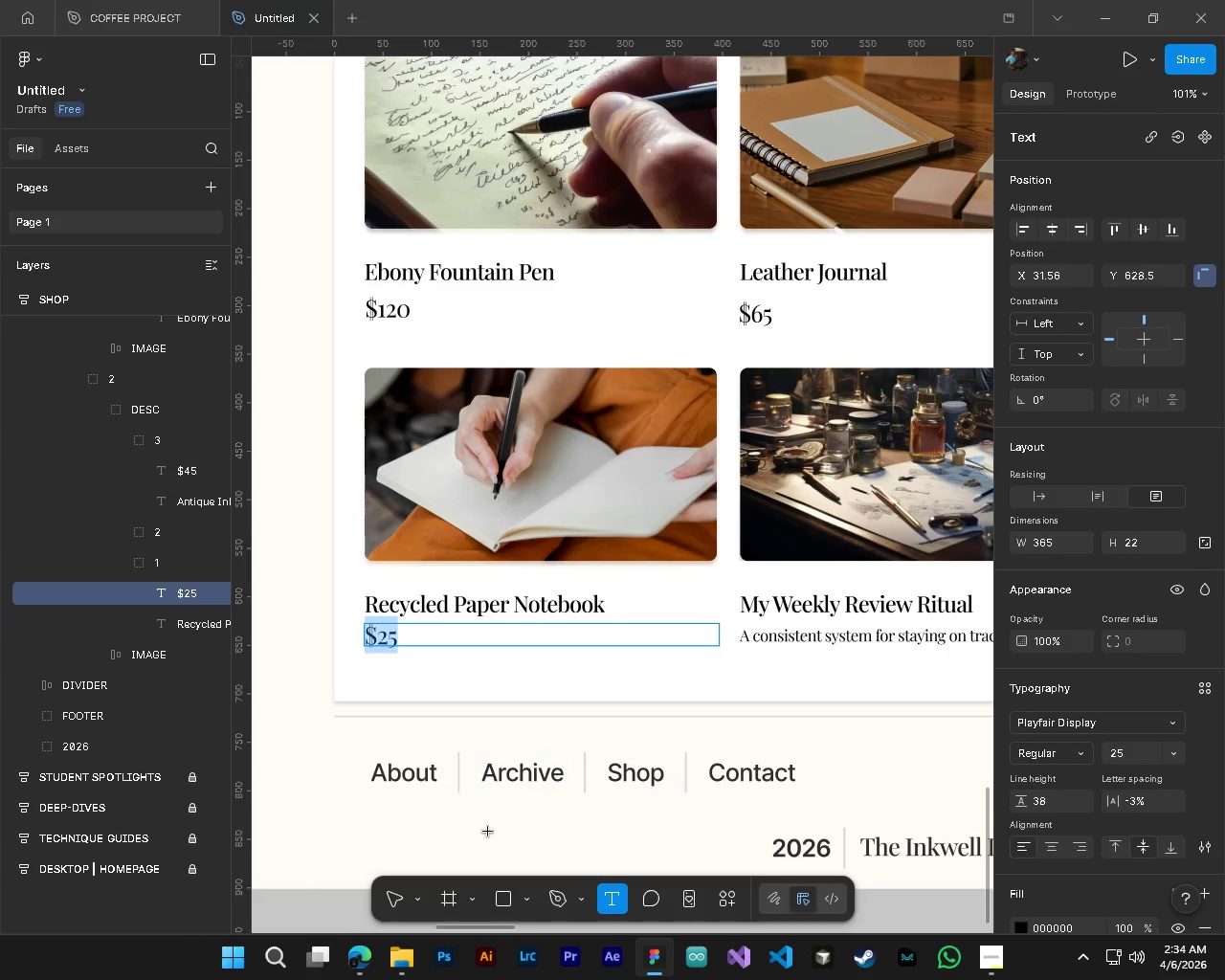 
left_click([396, 901])
 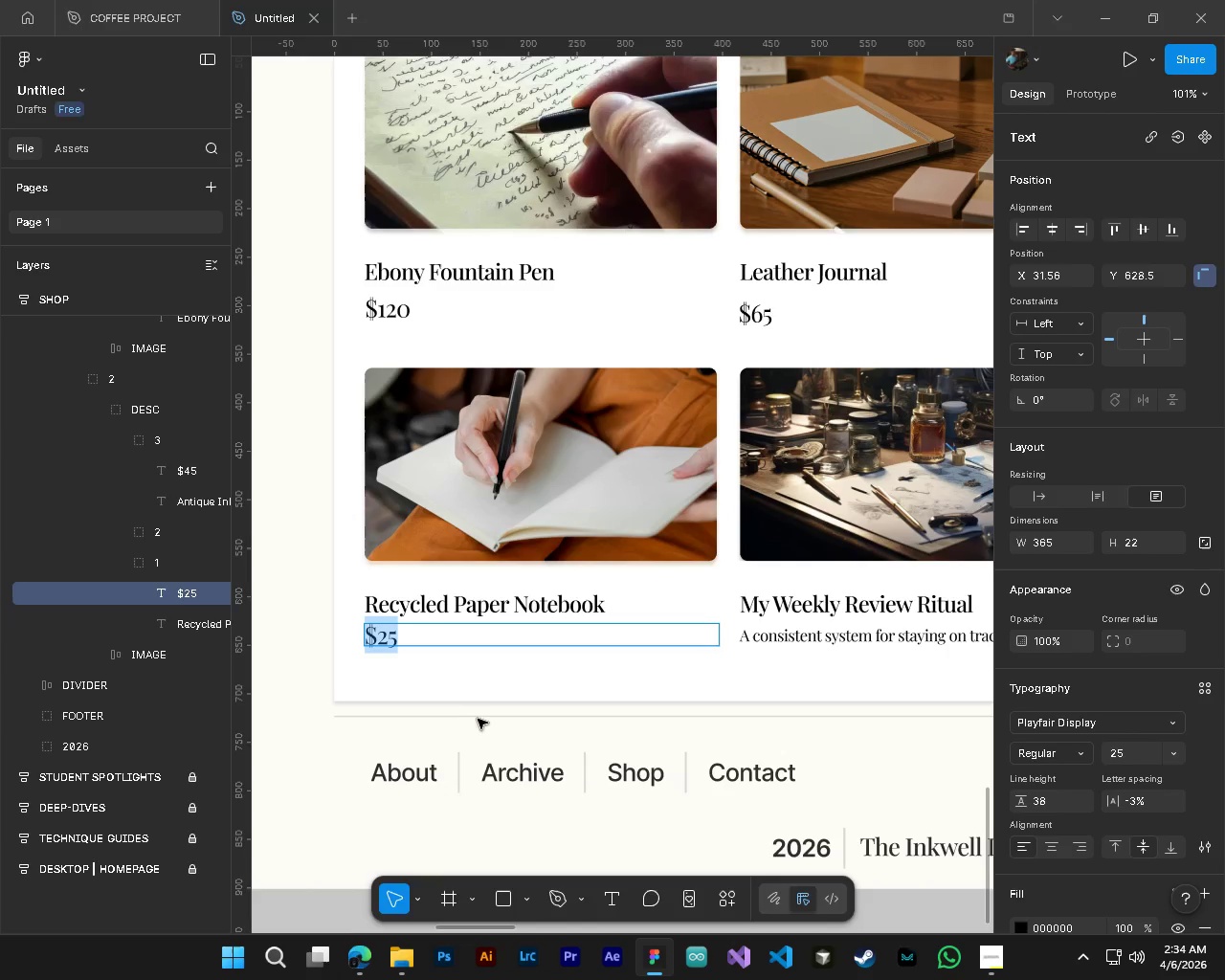 
left_click([478, 711])
 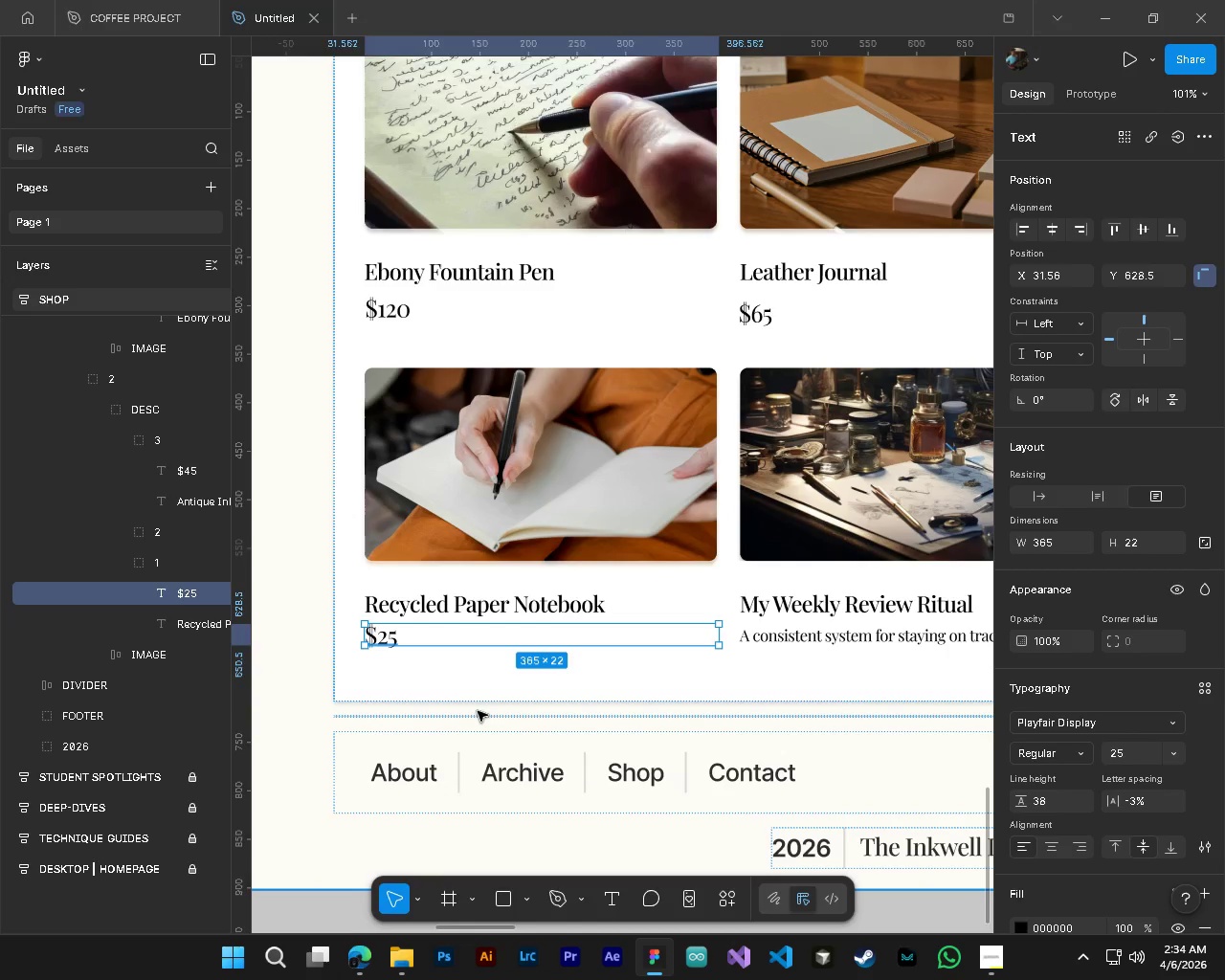 
left_click([478, 711])
 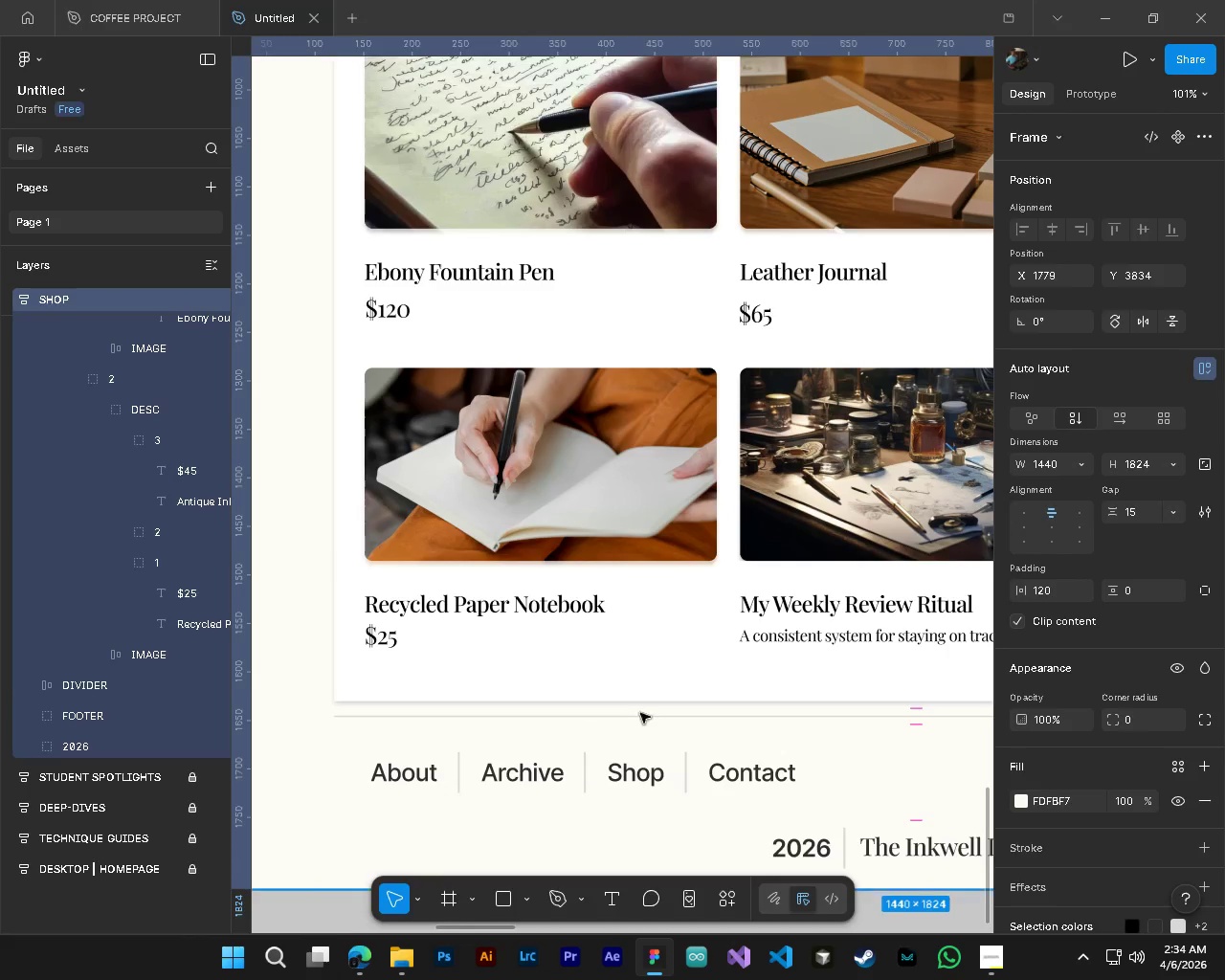 
hold_key(key=ControlLeft, duration=0.45)
 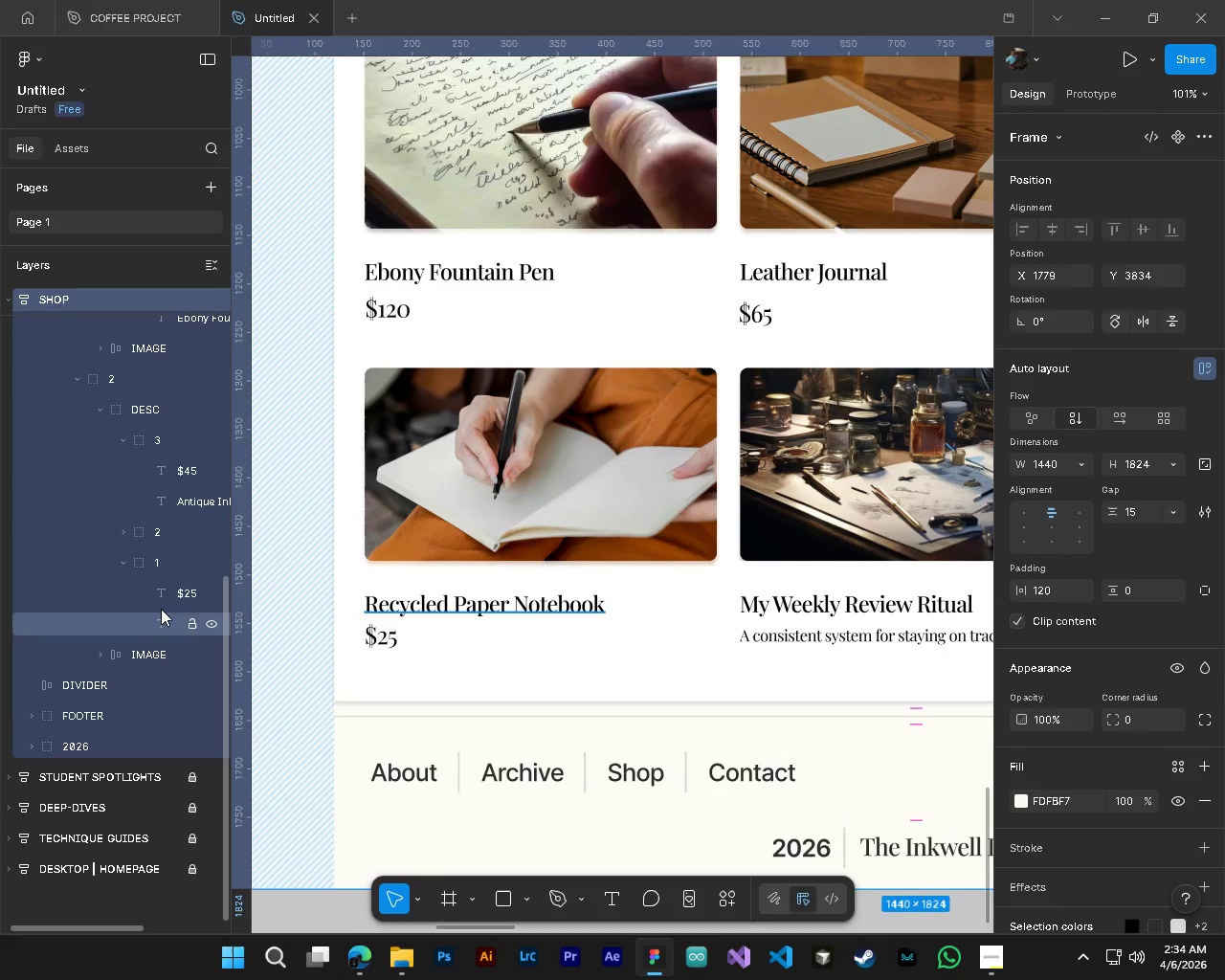 
hold_key(key=AltLeft, duration=0.33)
 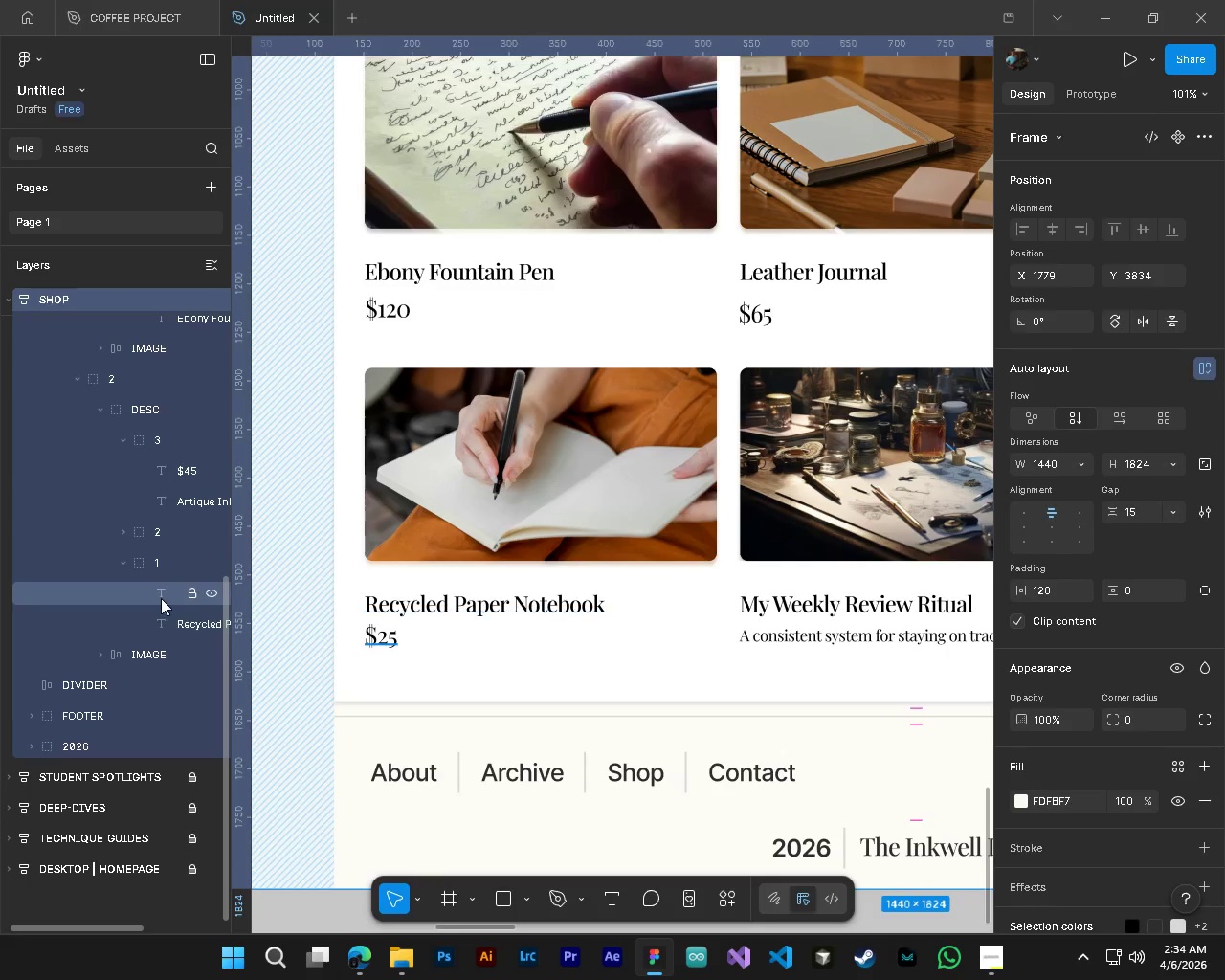 
left_click([161, 598])
 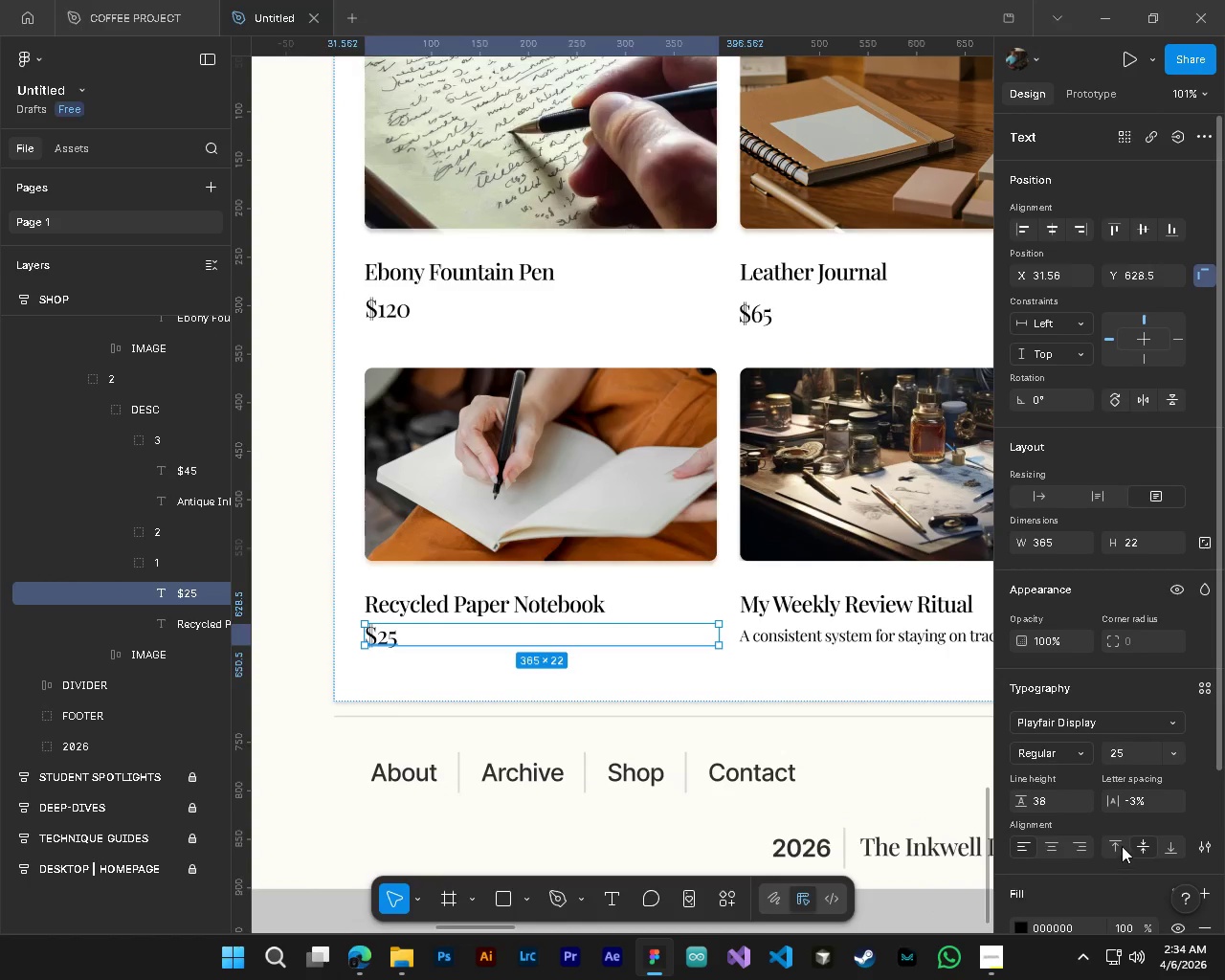 
left_click([1117, 843])
 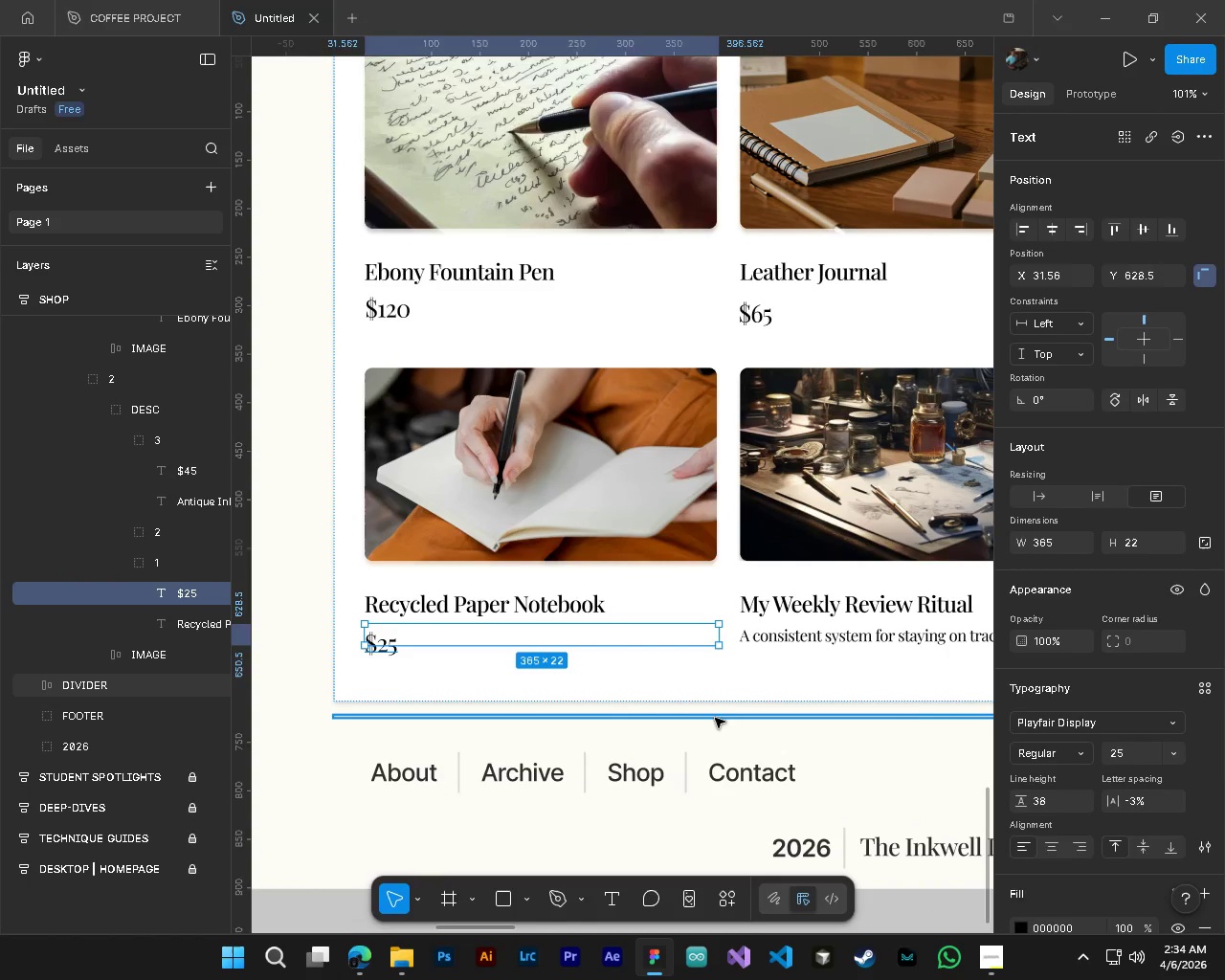 
key(Control+ControlLeft)
 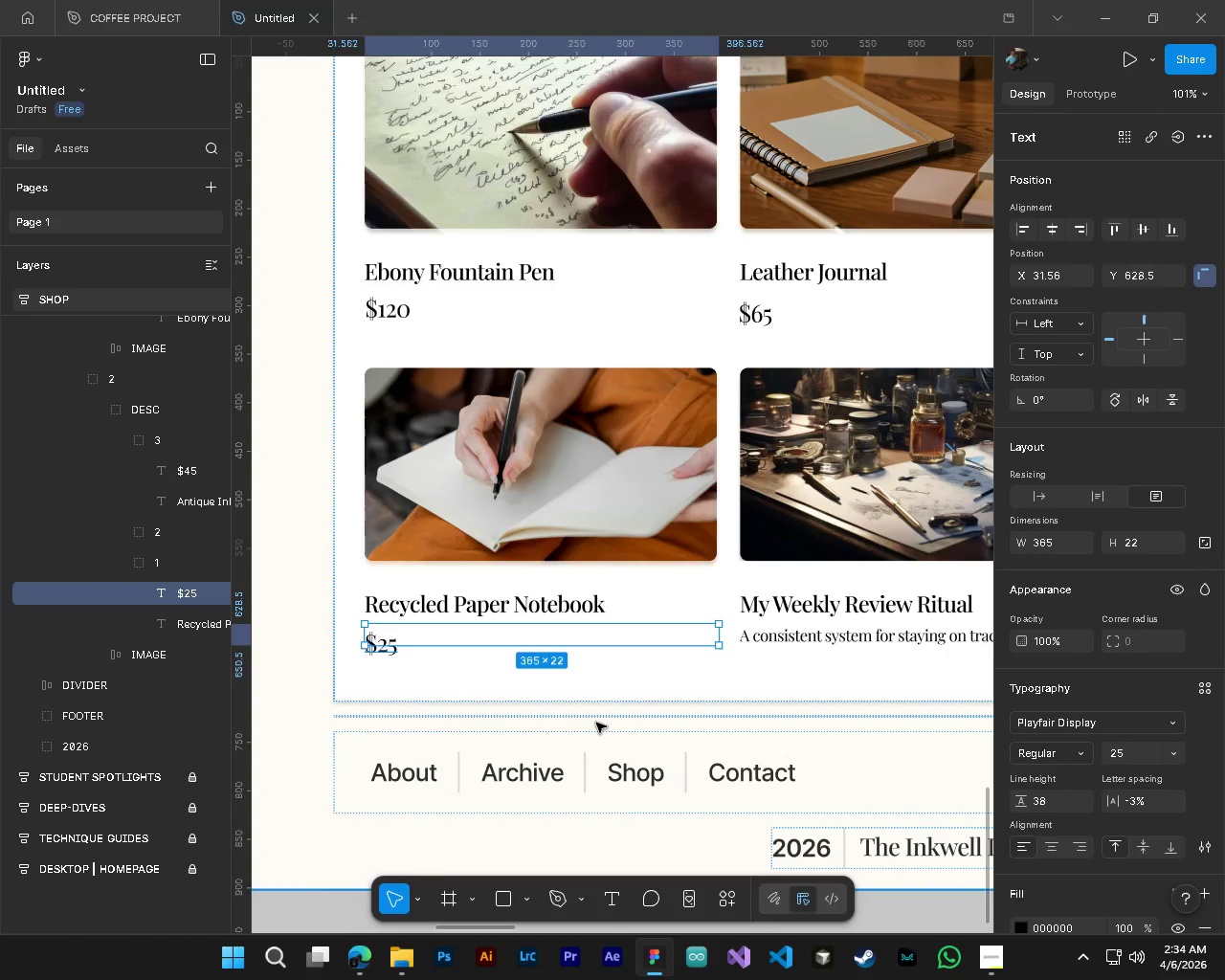 
key(Alt+Control+AltLeft)
 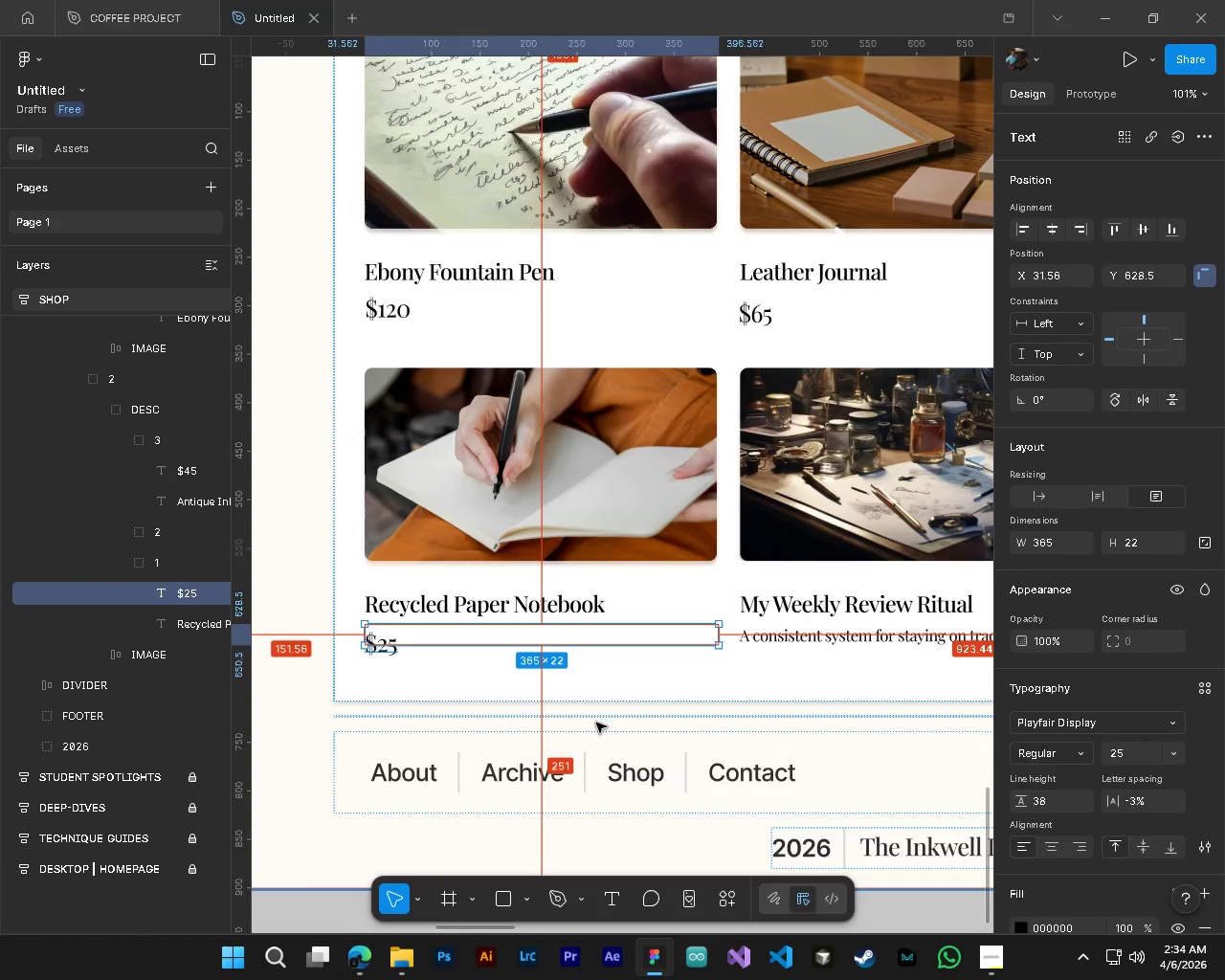 
hold_key(key=ShiftLeft, duration=0.41)
scroll: coordinate [596, 723], scroll_direction: down, amount: 5.0
 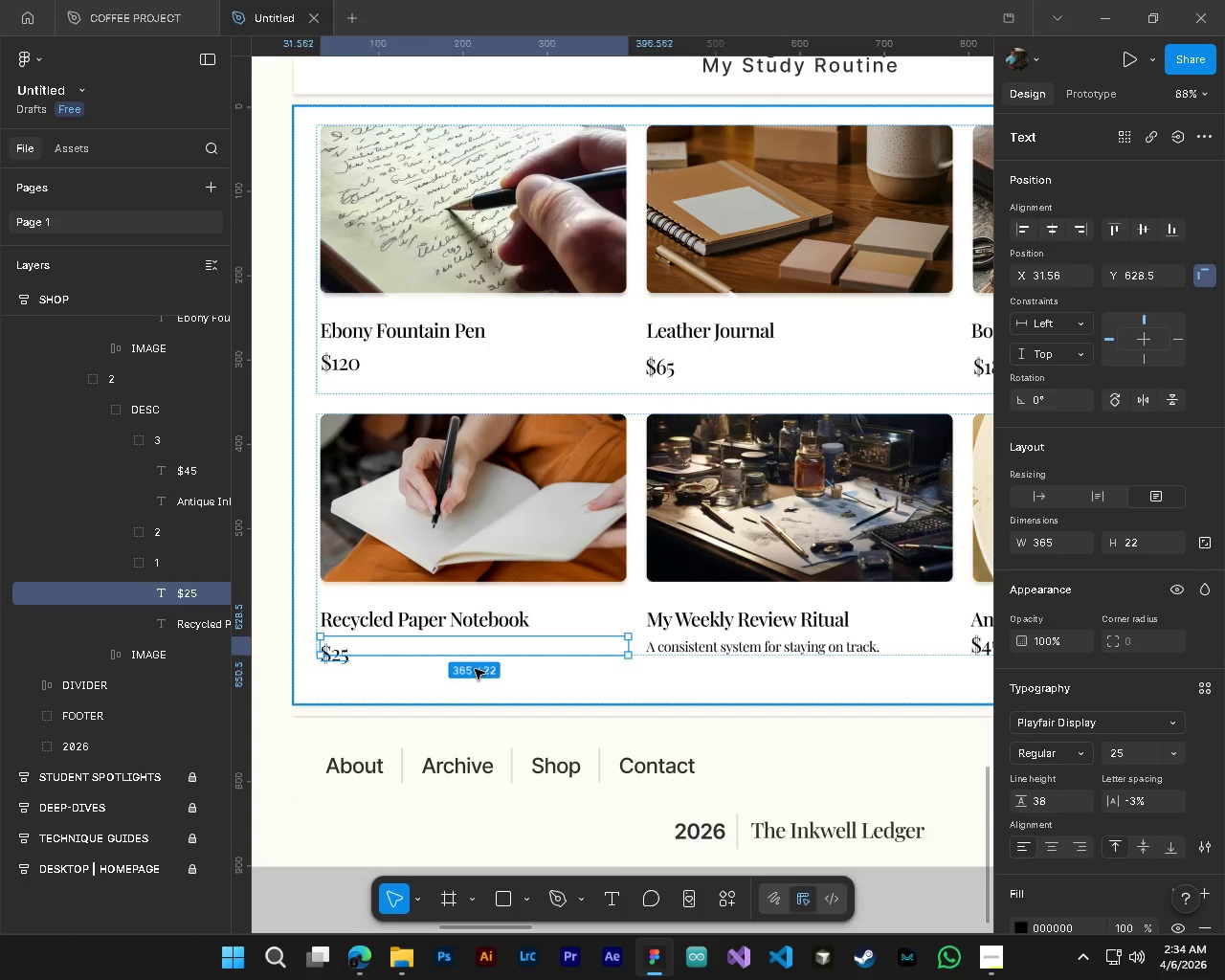 
hold_key(key=ControlLeft, duration=0.47)
hold_key(key=AltLeft, duration=0.41)
scroll: coordinate [398, 652], scroll_direction: up, amount: 3.0
 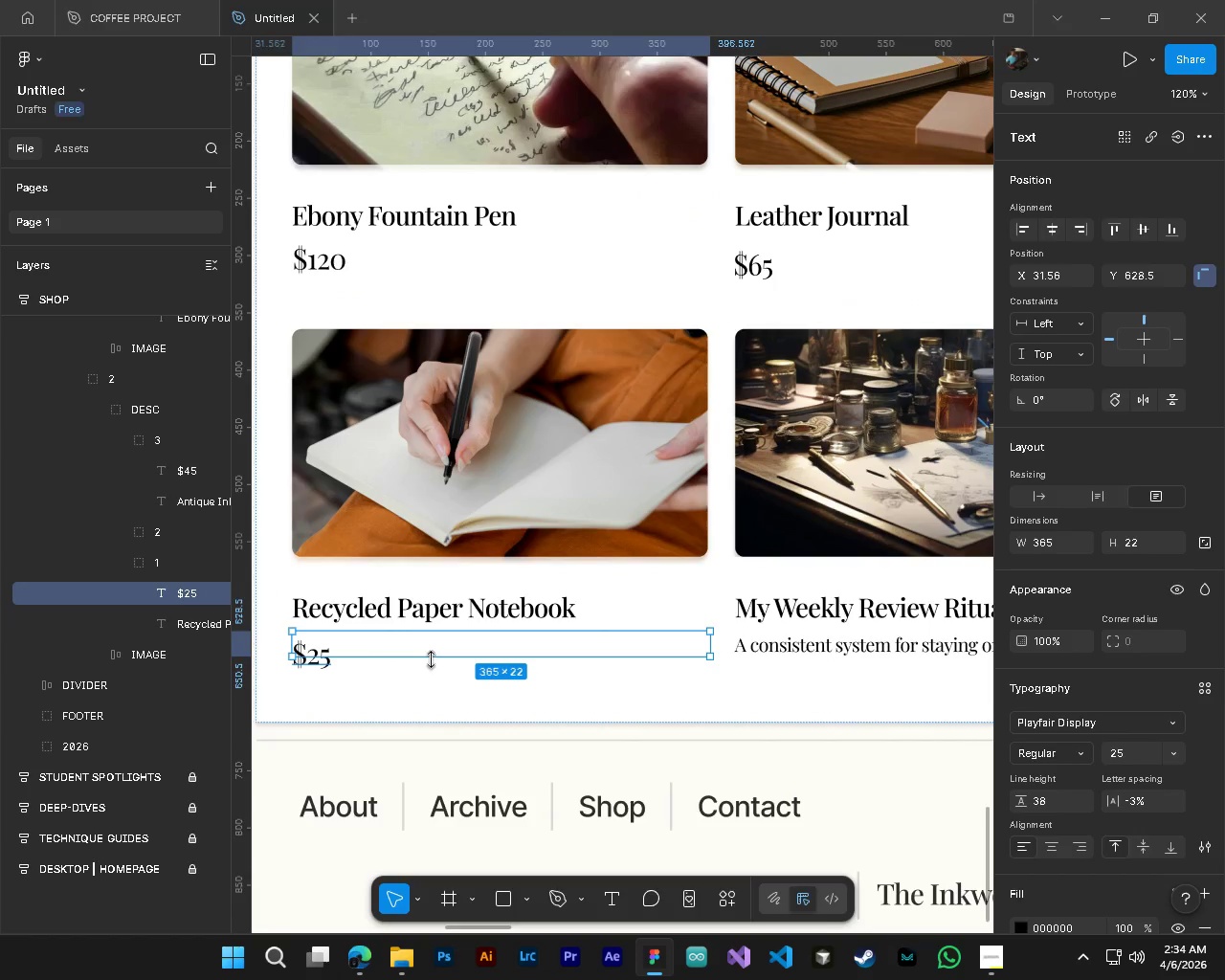 
left_click_drag(start_coordinate=[431, 659], to_coordinate=[432, 673])
 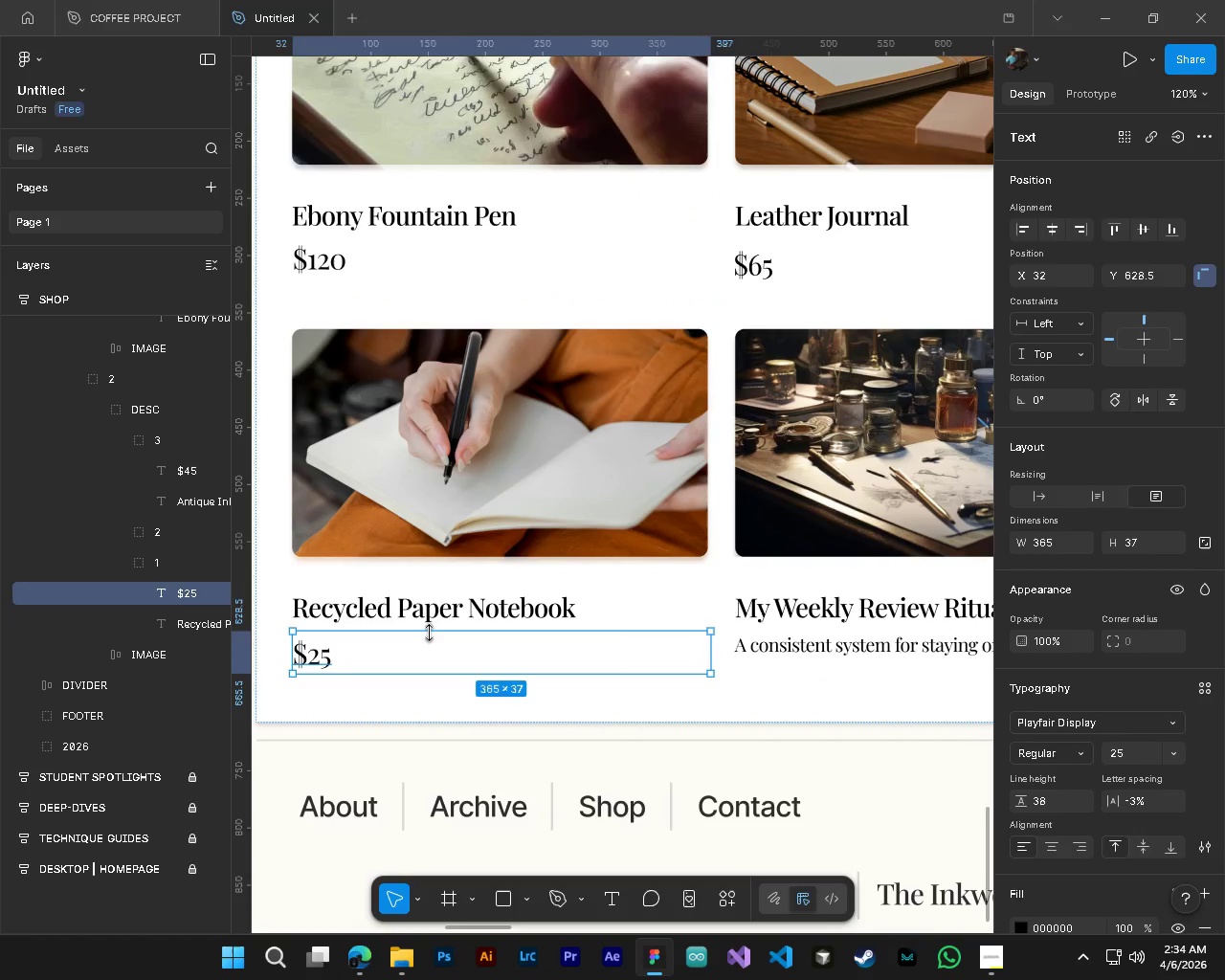 
left_click_drag(start_coordinate=[430, 633], to_coordinate=[434, 641])
 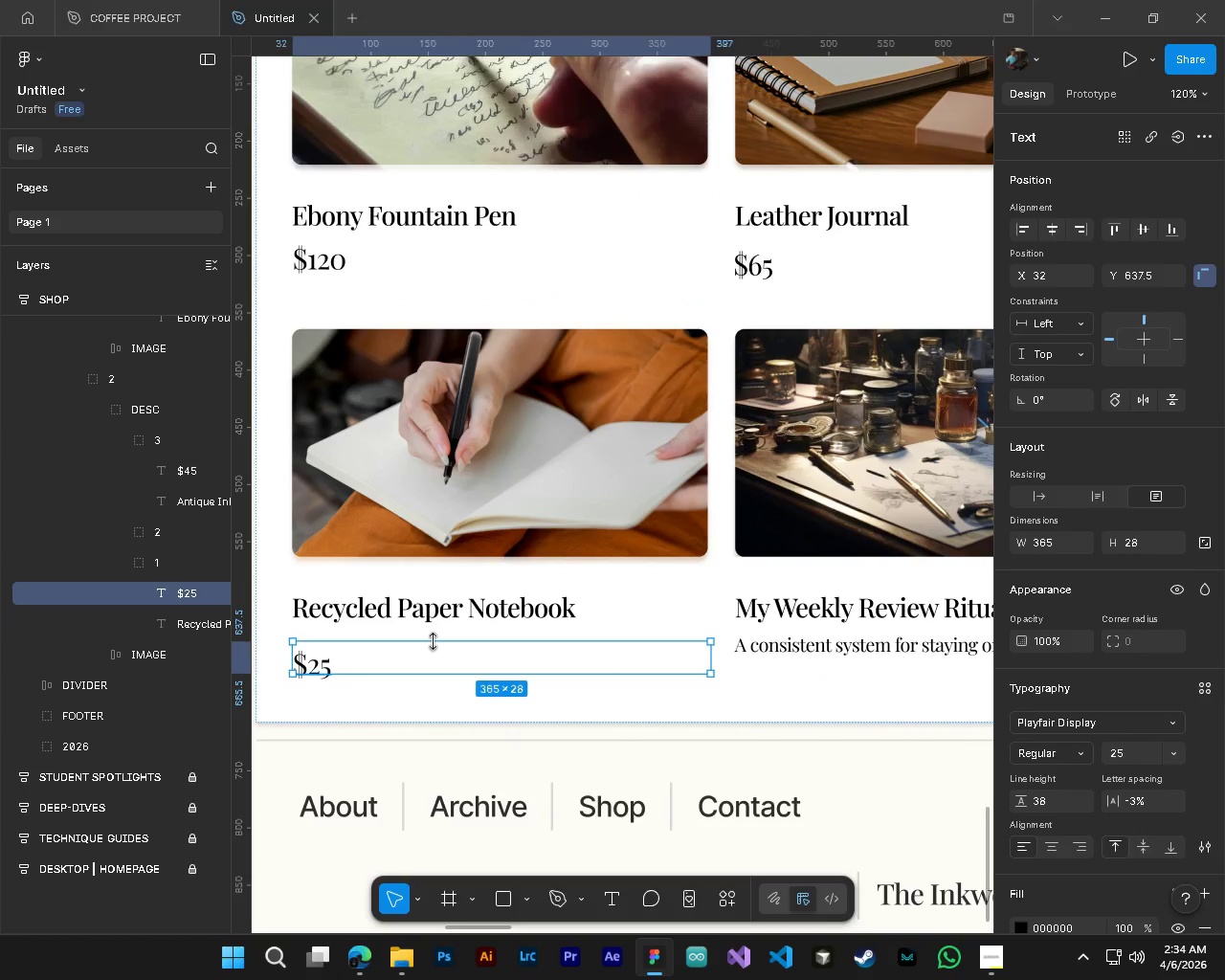 
key(Control+ControlLeft)
 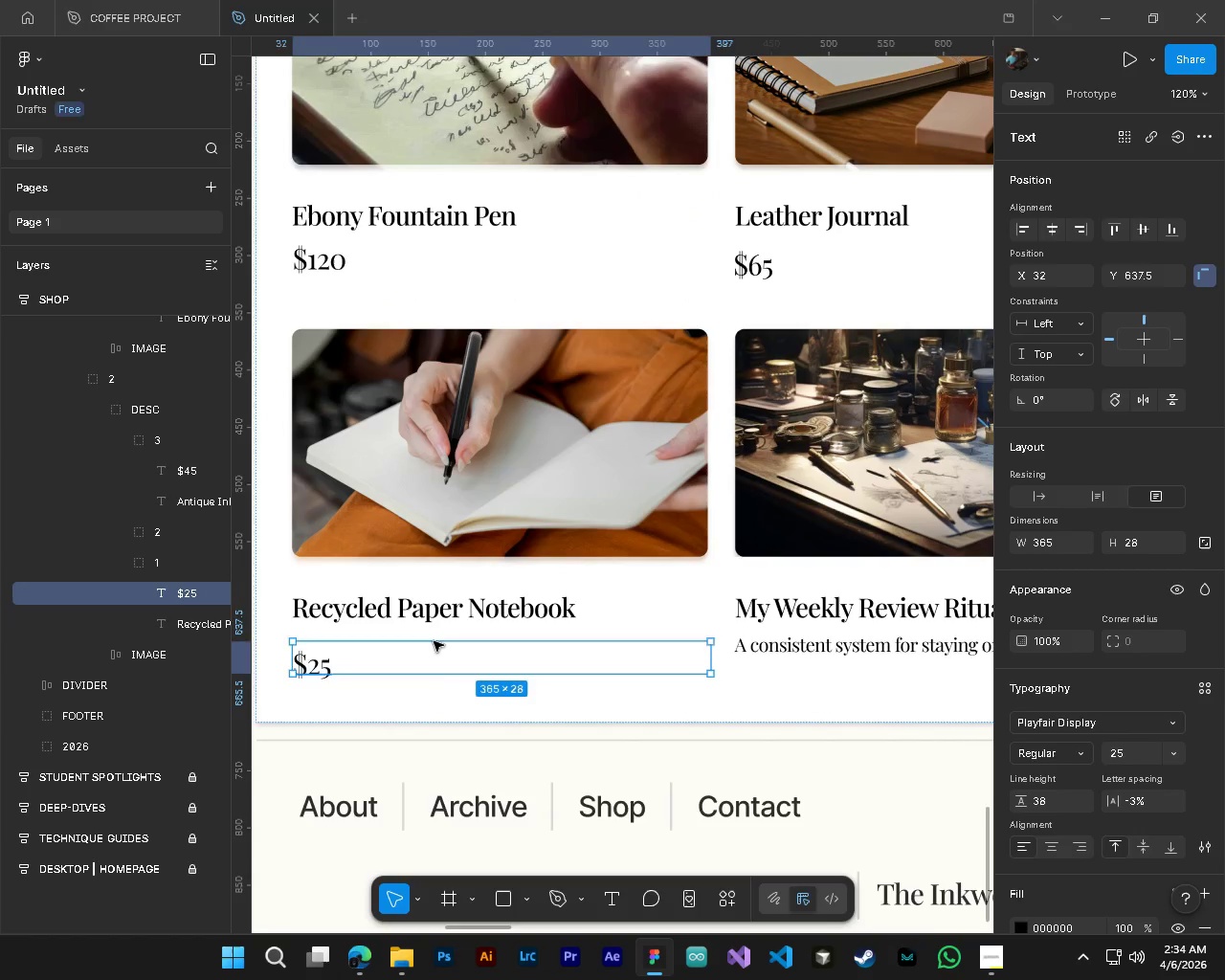 
key(Control+Z)
 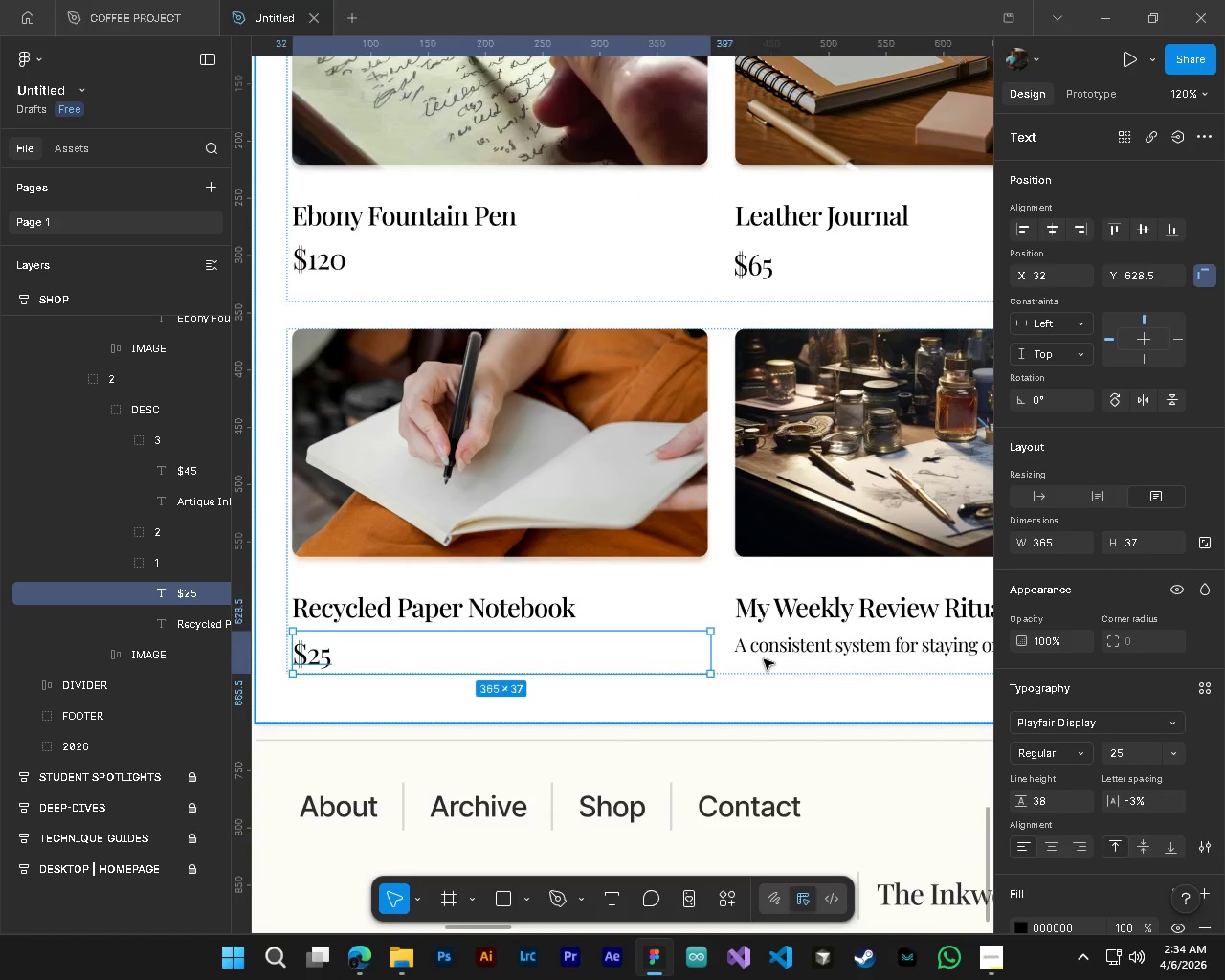 
hold_key(key=ControlLeft, duration=0.52)
hold_key(key=AltLeft, duration=0.47)
hold_key(key=ShiftLeft, duration=0.36)
scroll: coordinate [764, 659], scroll_direction: down, amount: 4.0
 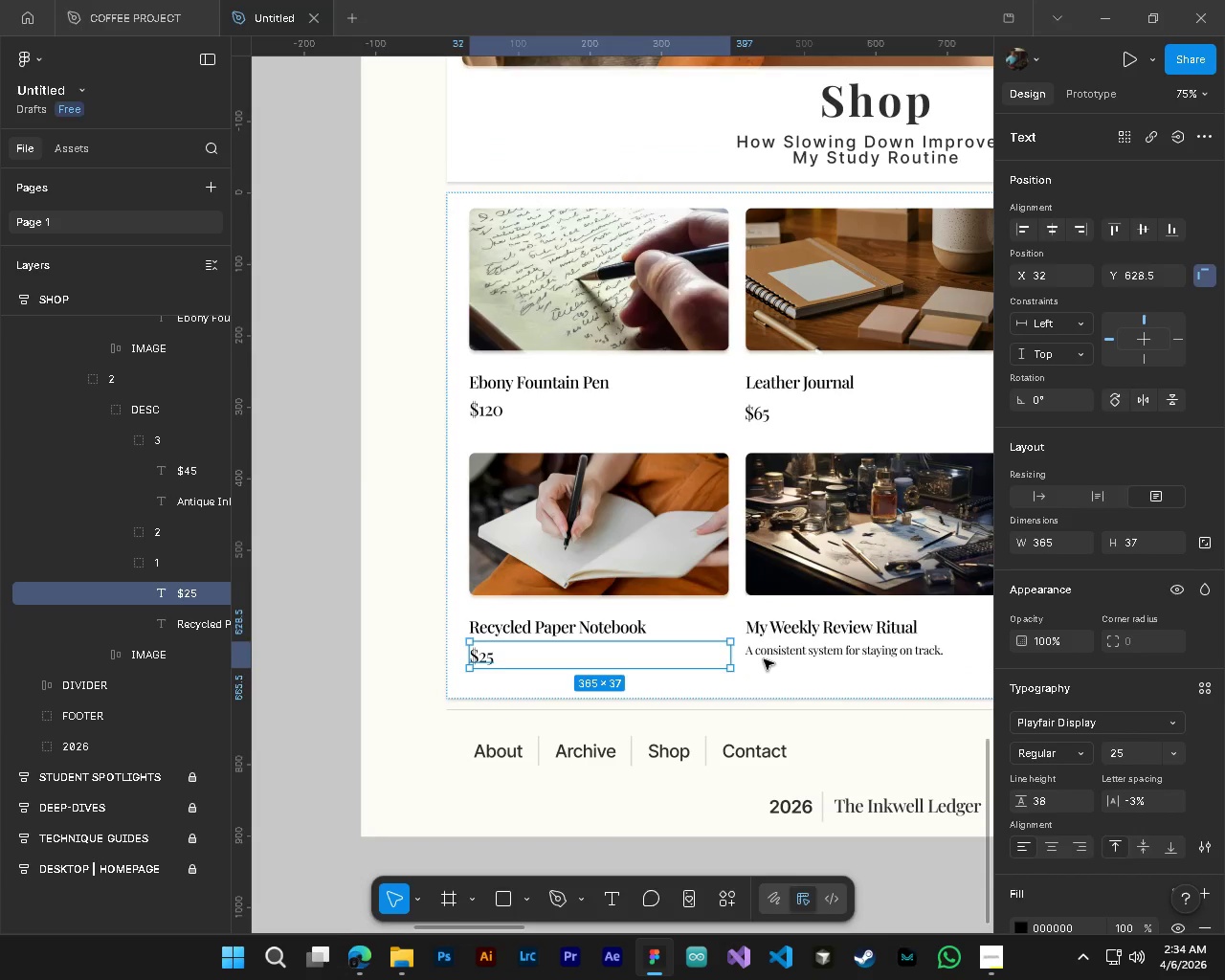 
key(T)
 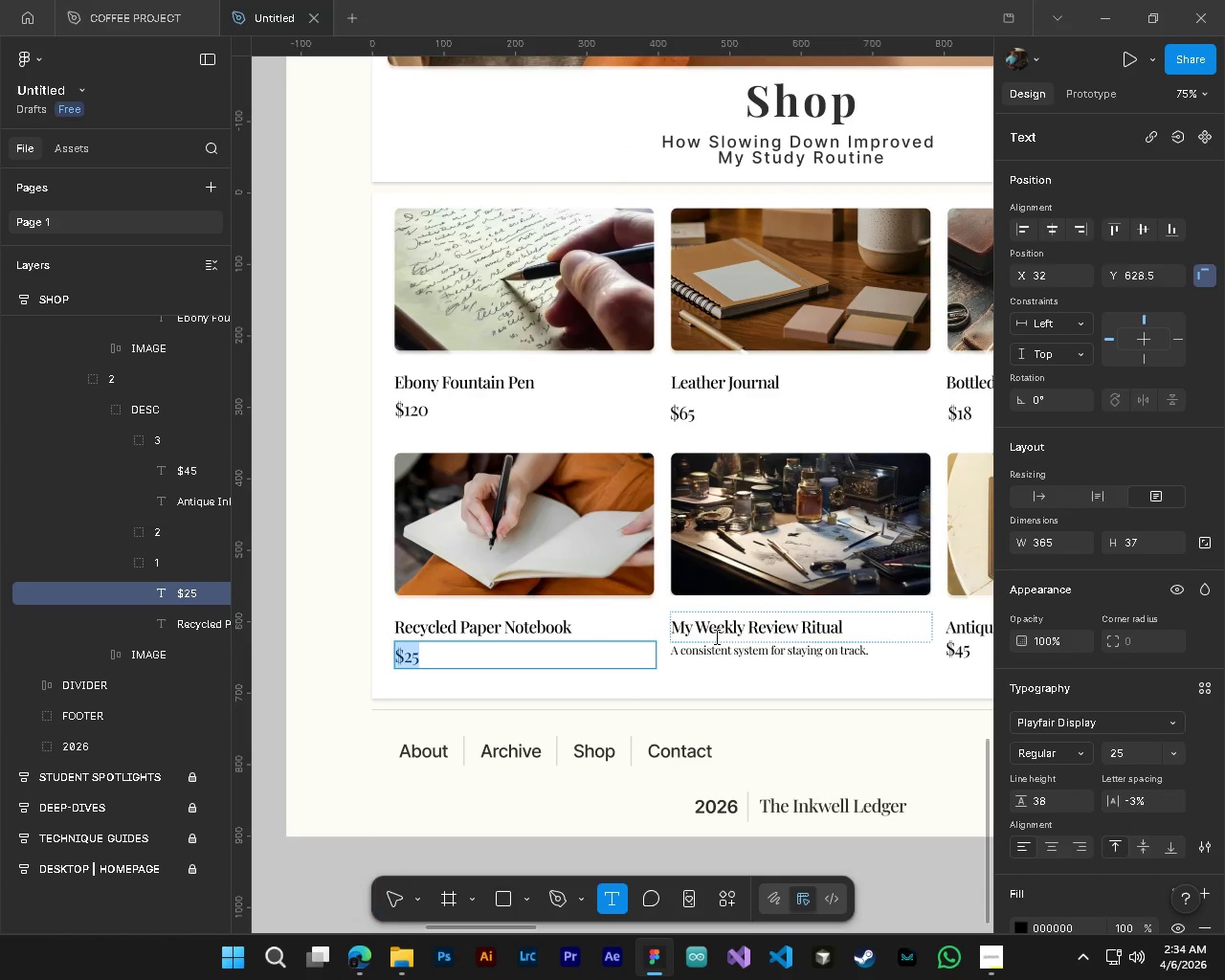 
left_click([715, 636])
 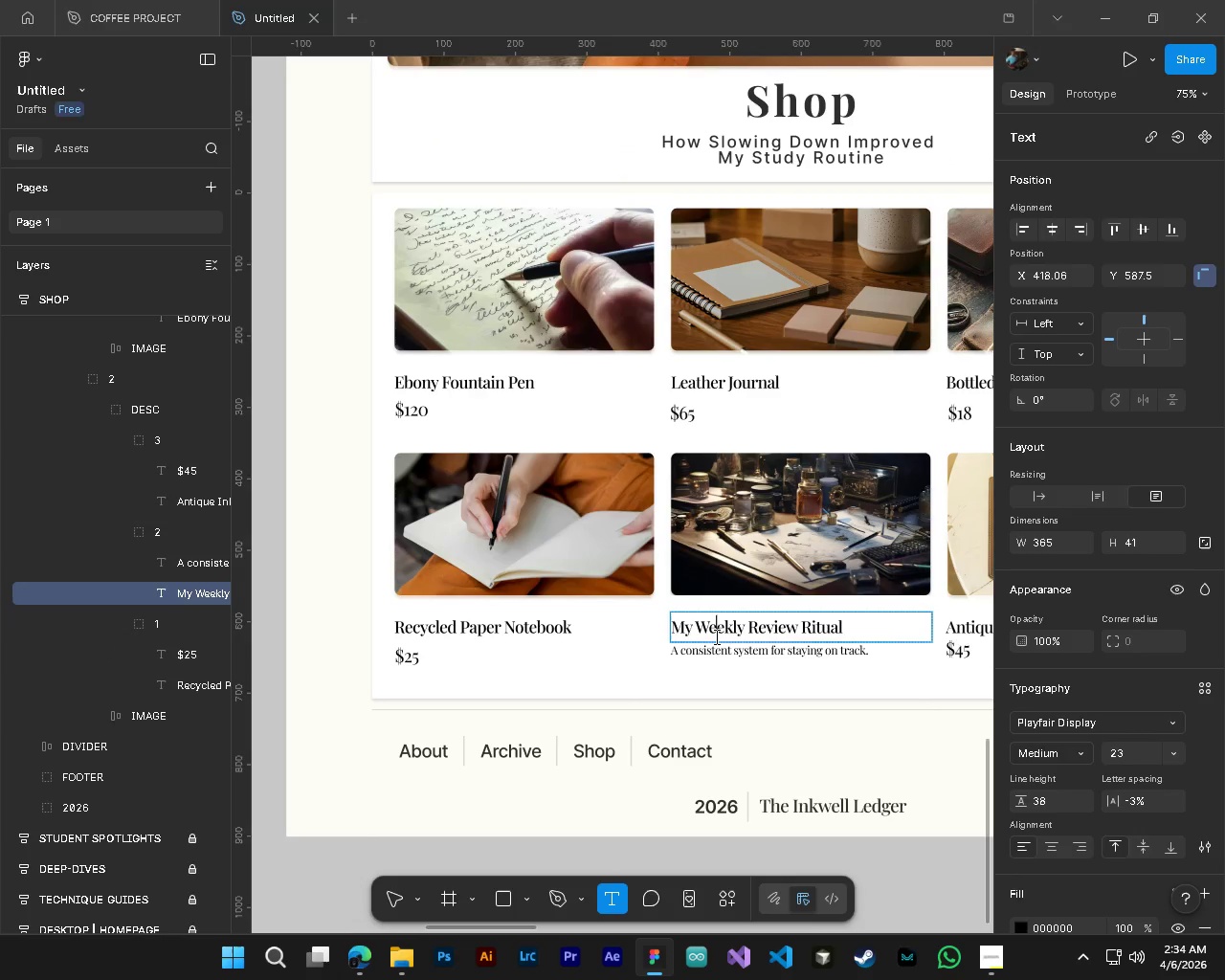 
key(Control+A)
 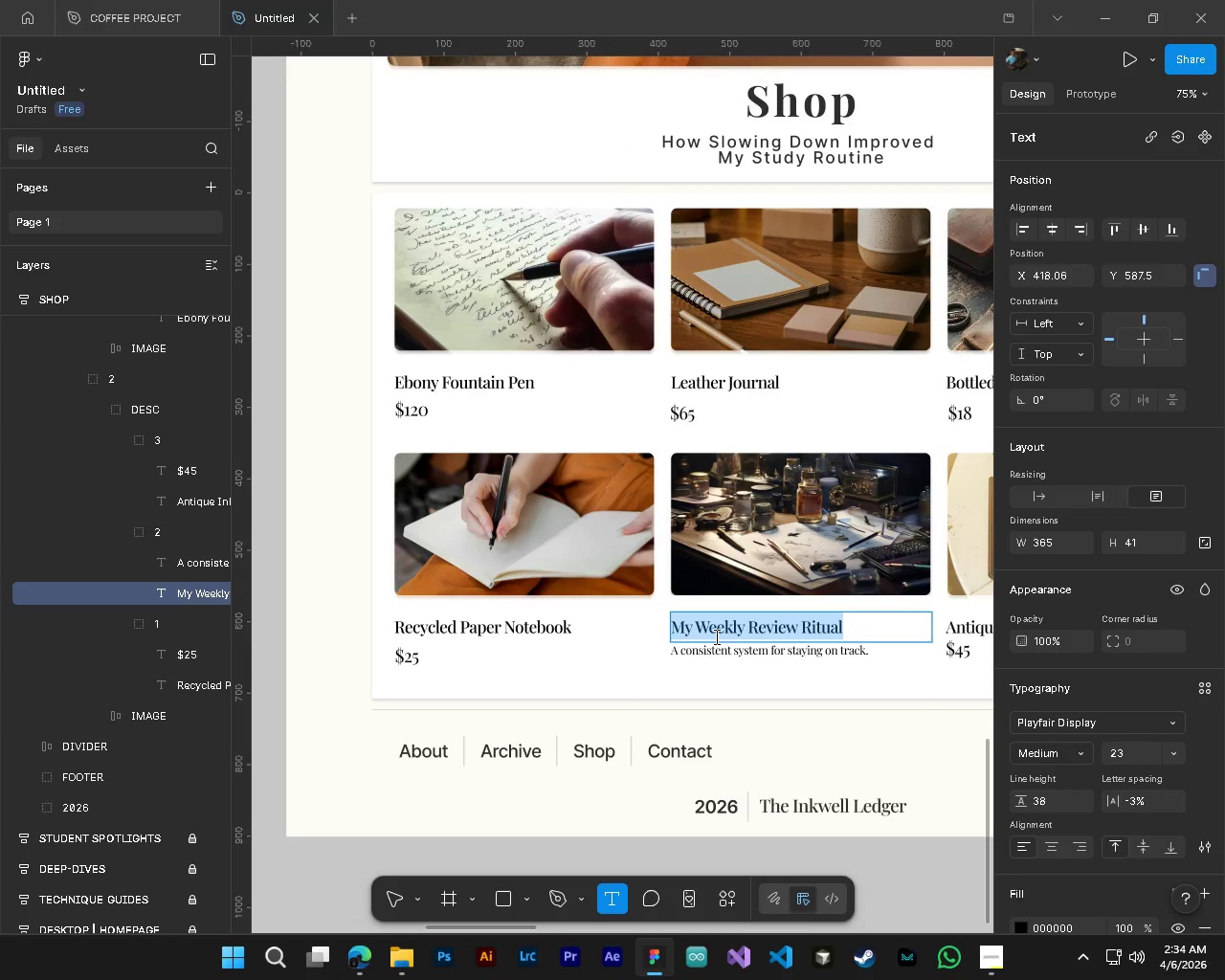 
type(Desk Blotter)
 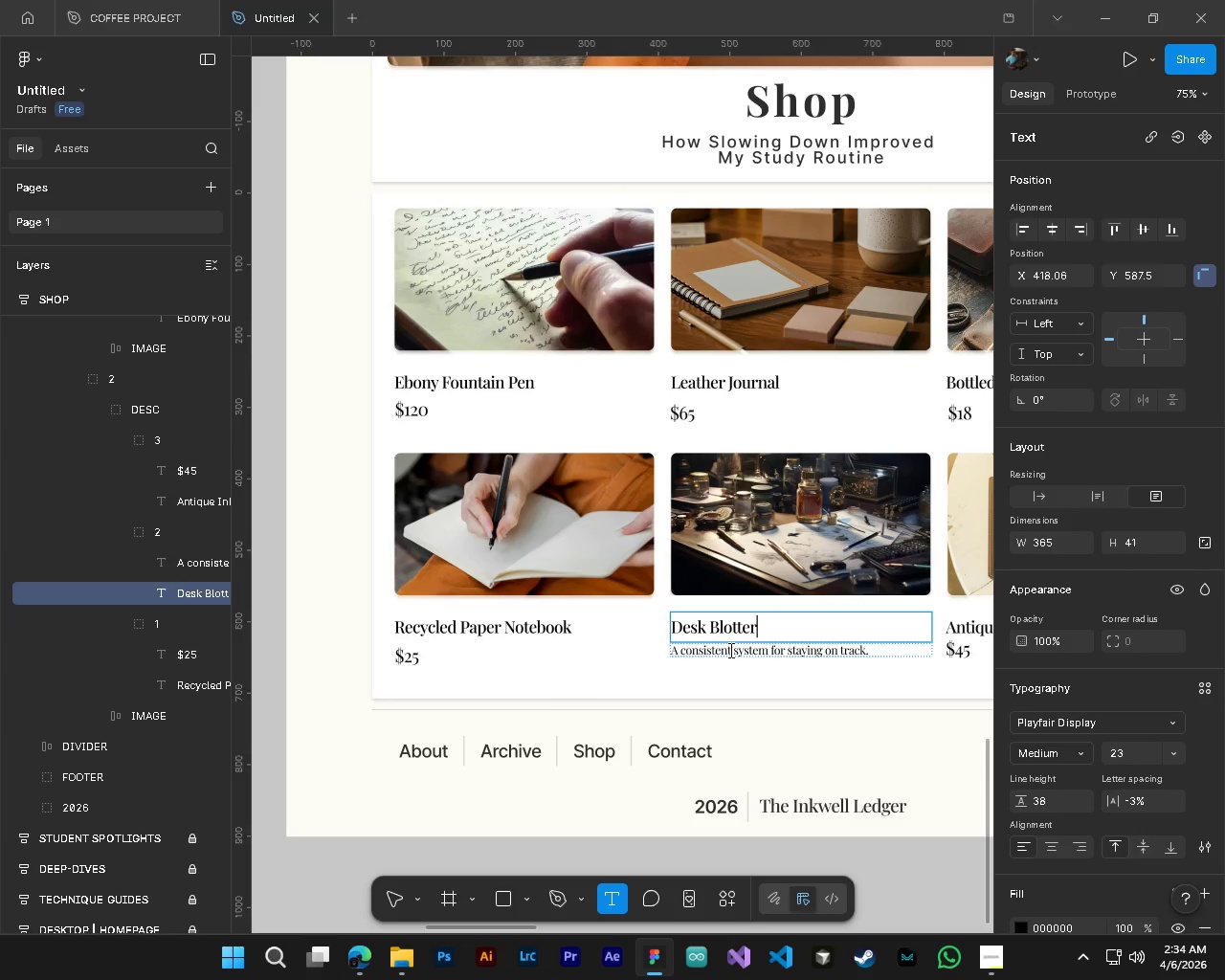 
left_click([729, 650])
 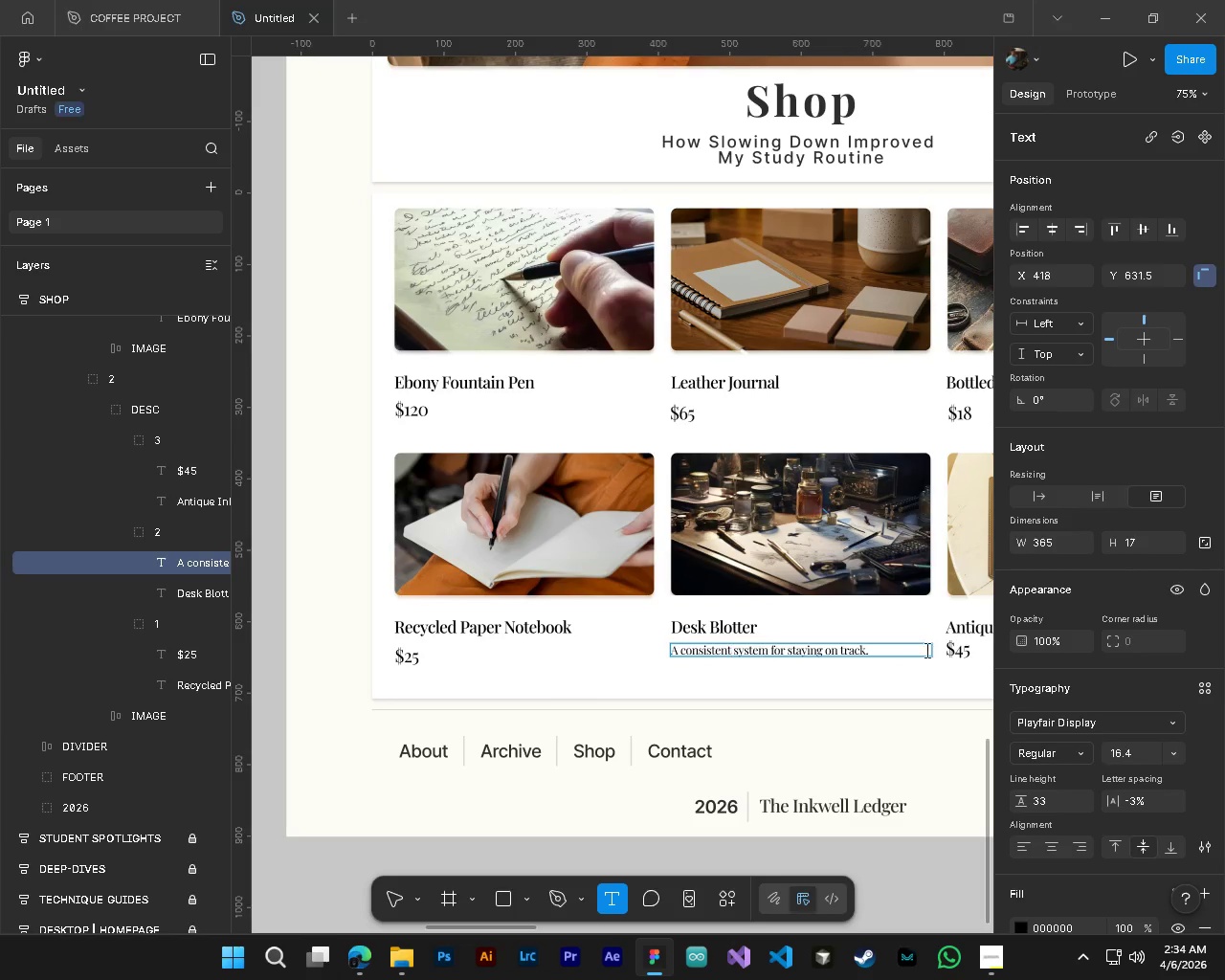 
key(Control+A)
 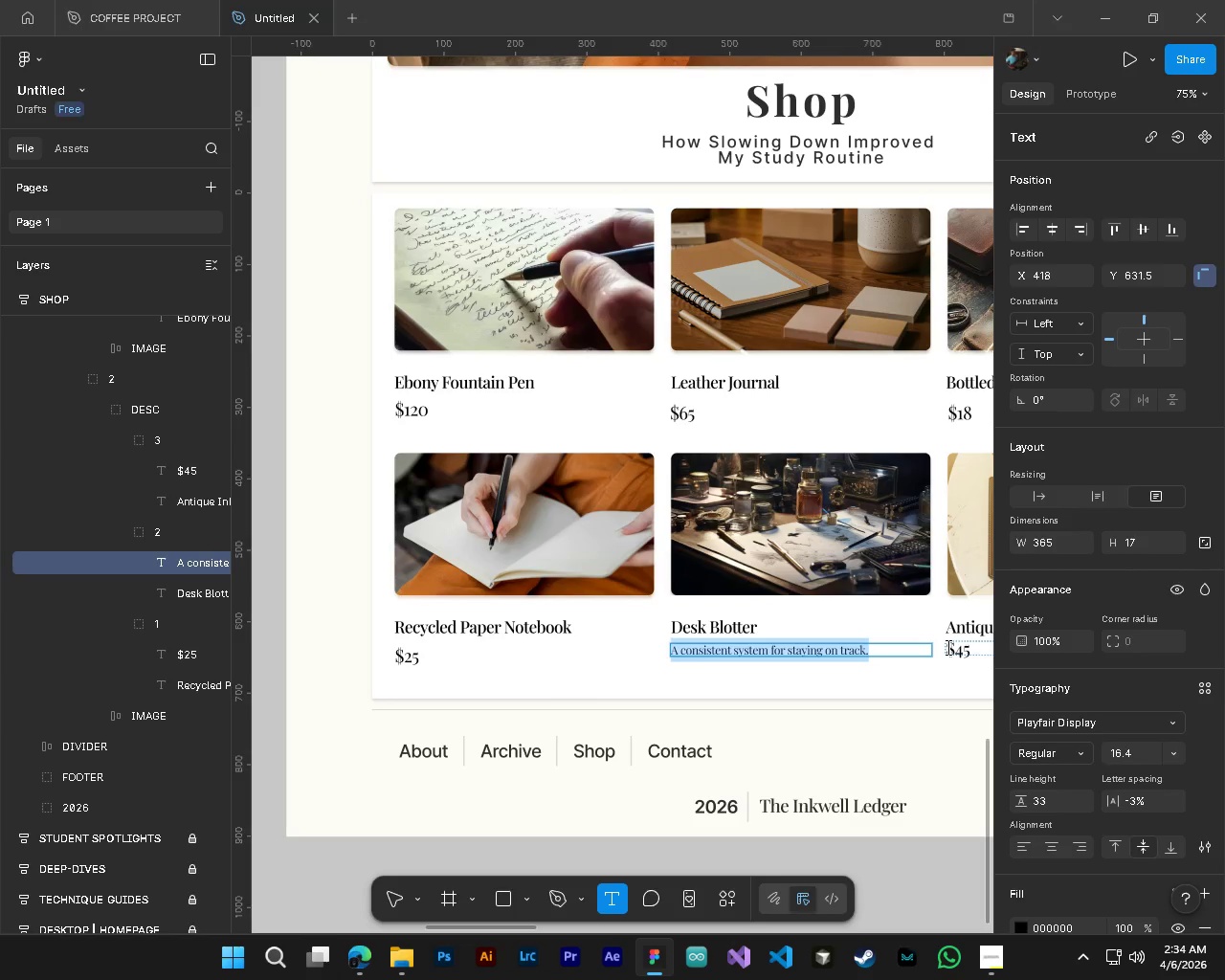 
key(Shift+4)
 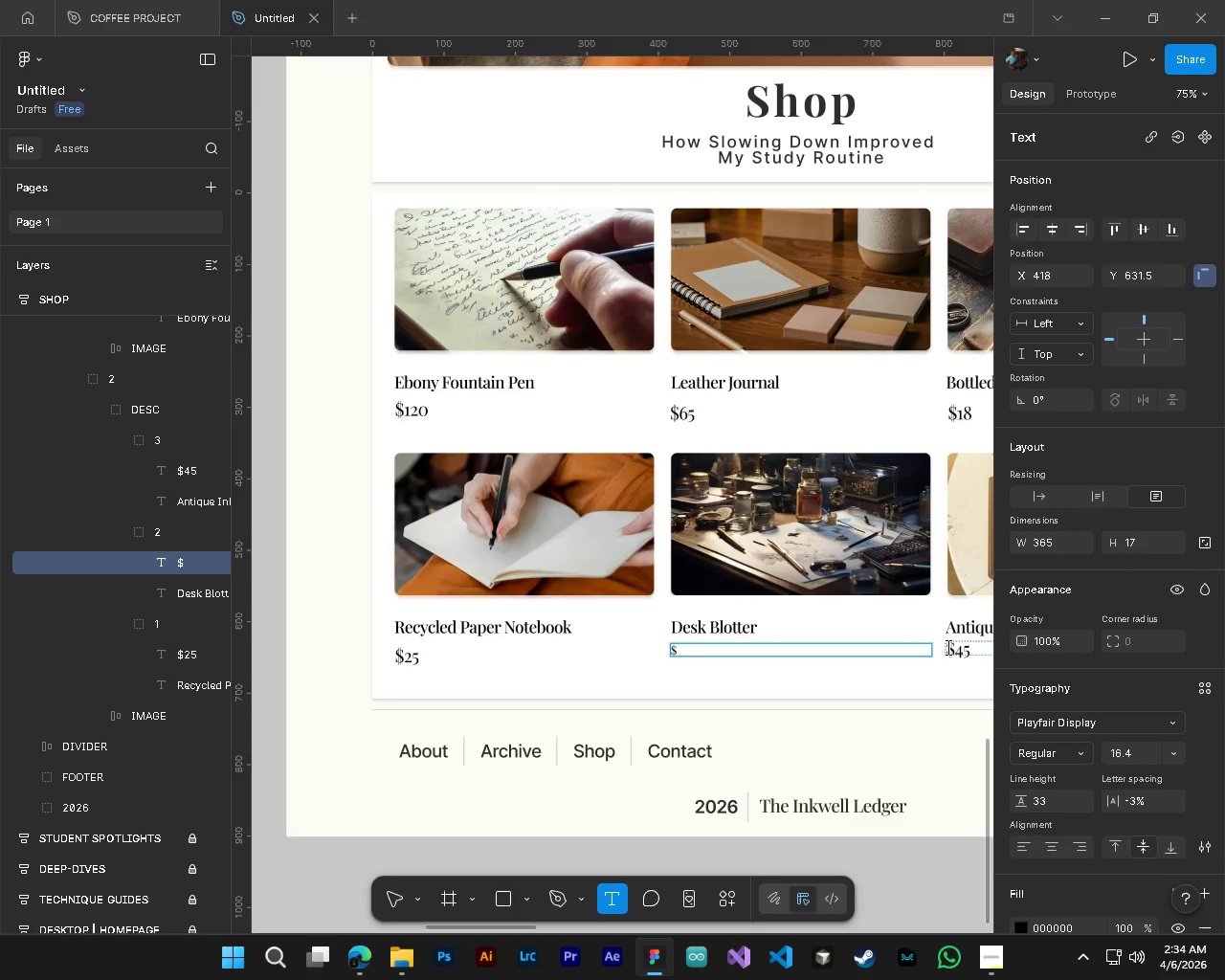 
key(Numpad4)
 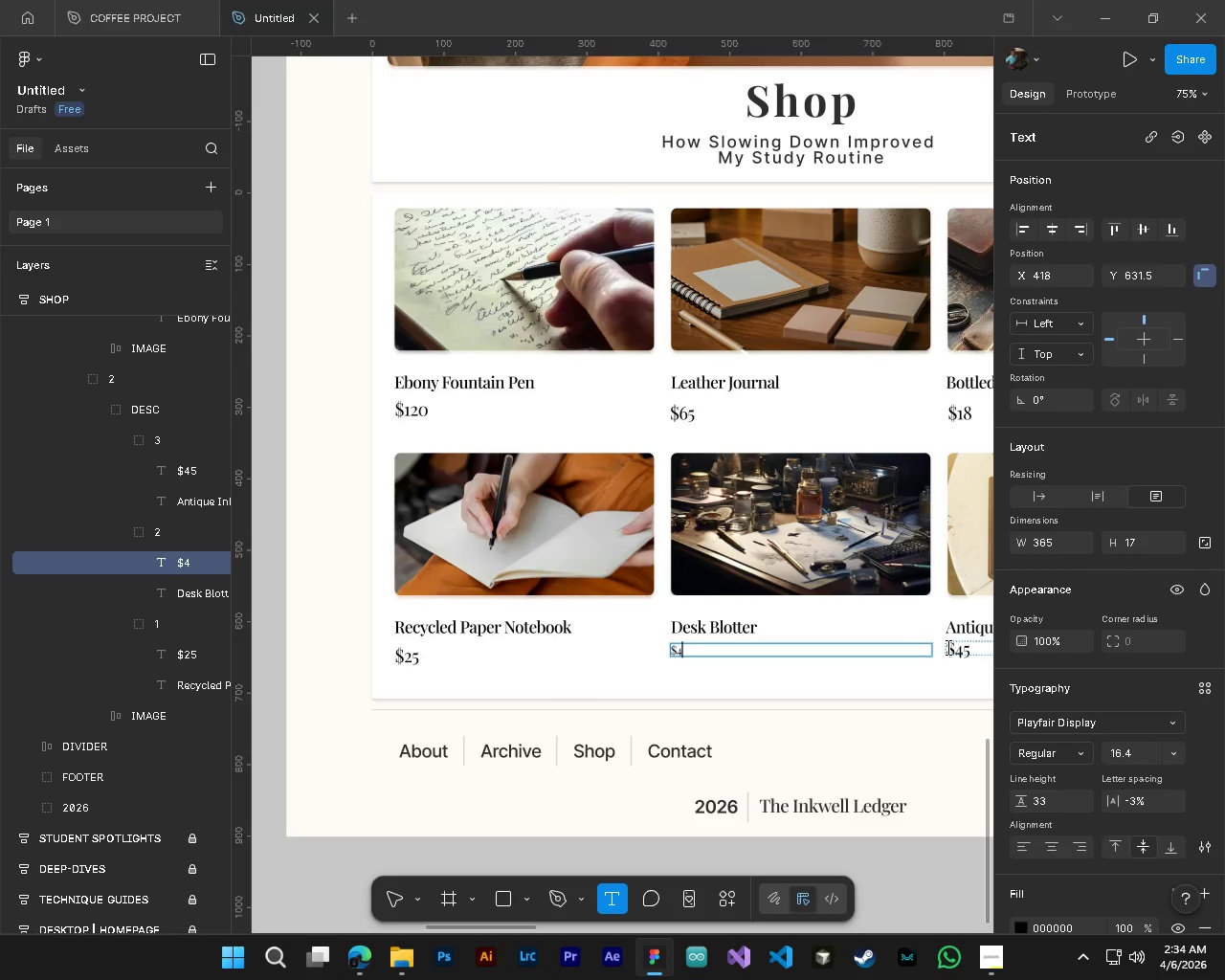 
key(Numpad0)
 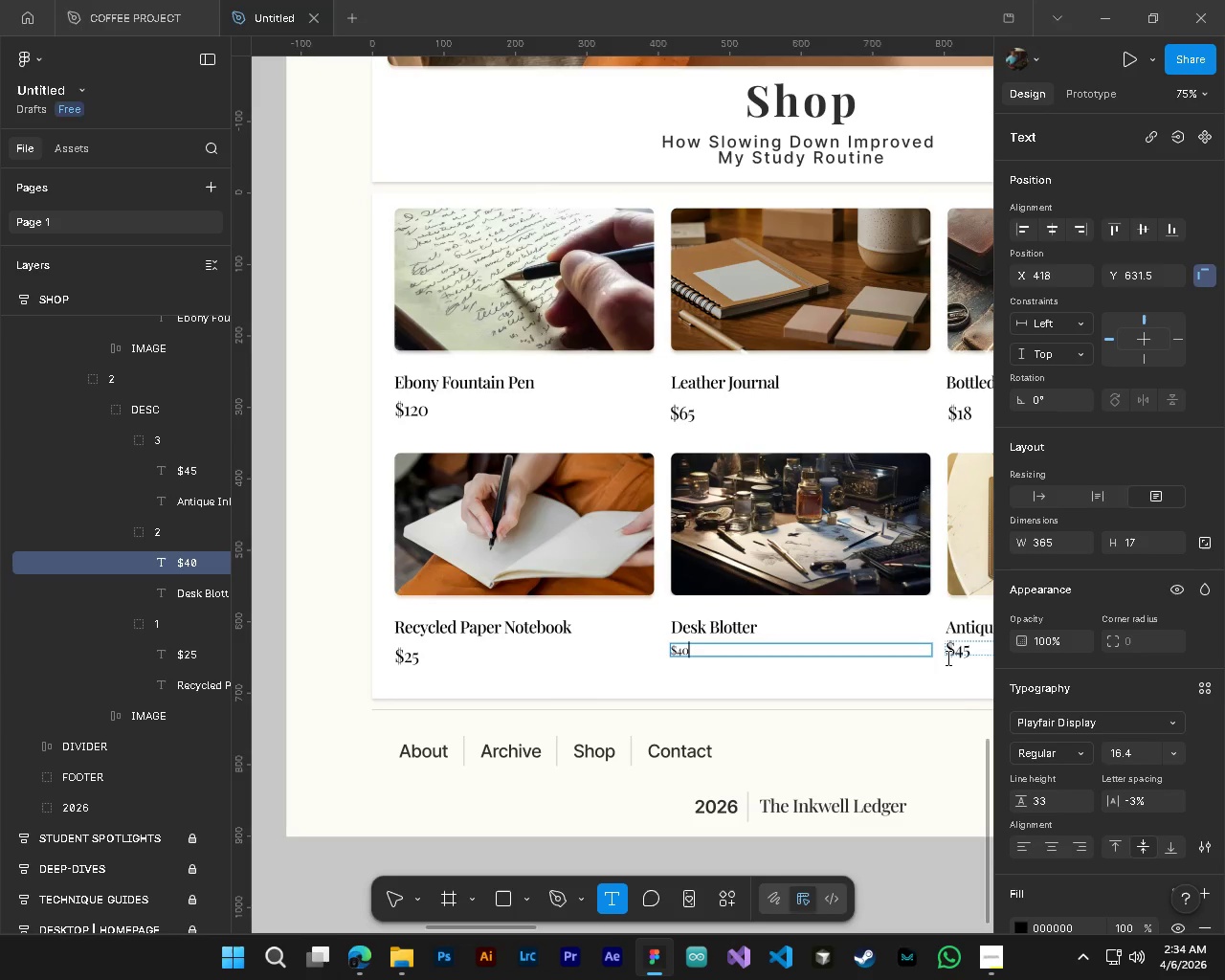 
key(Control+A)
 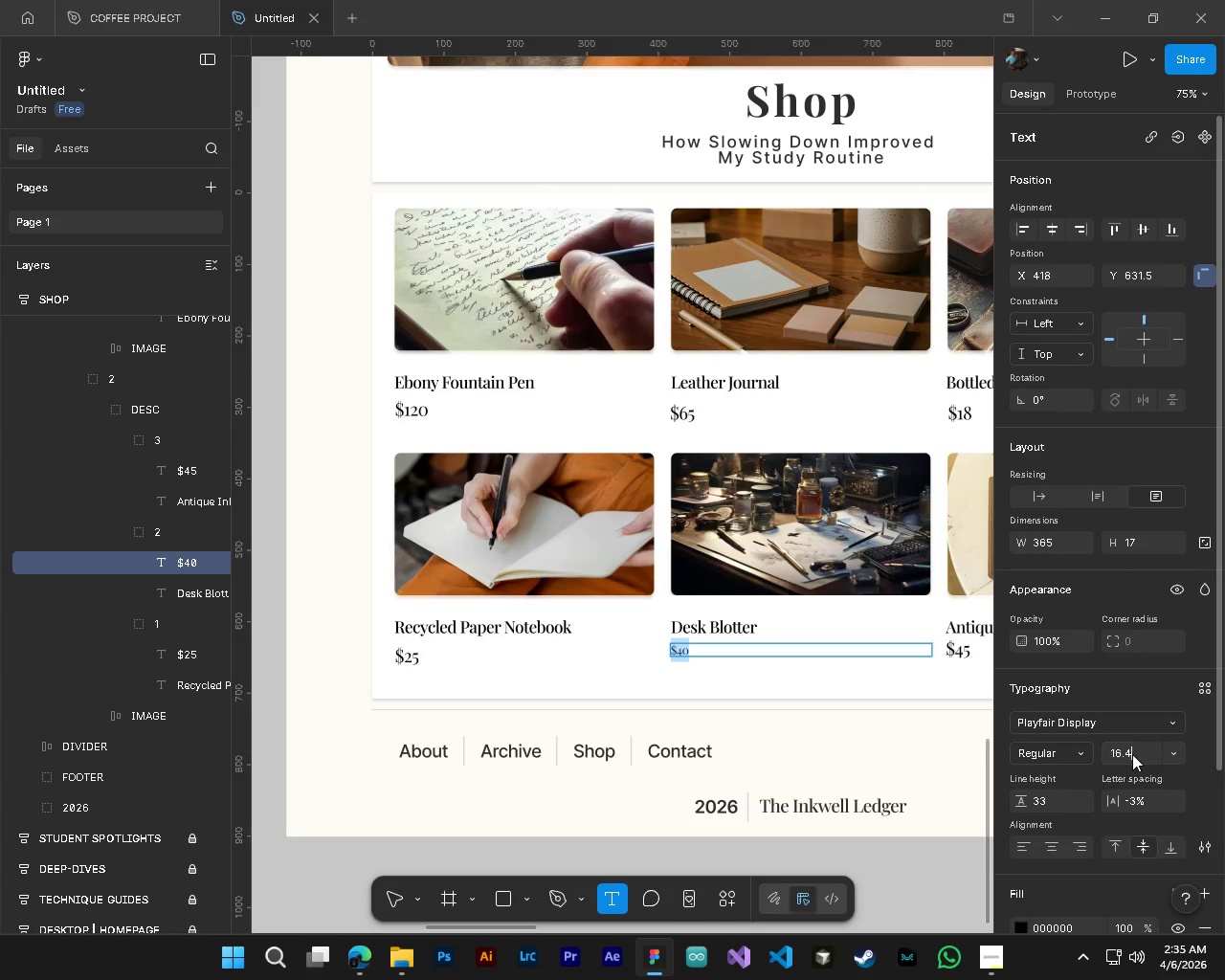 
double_click([1132, 754])
 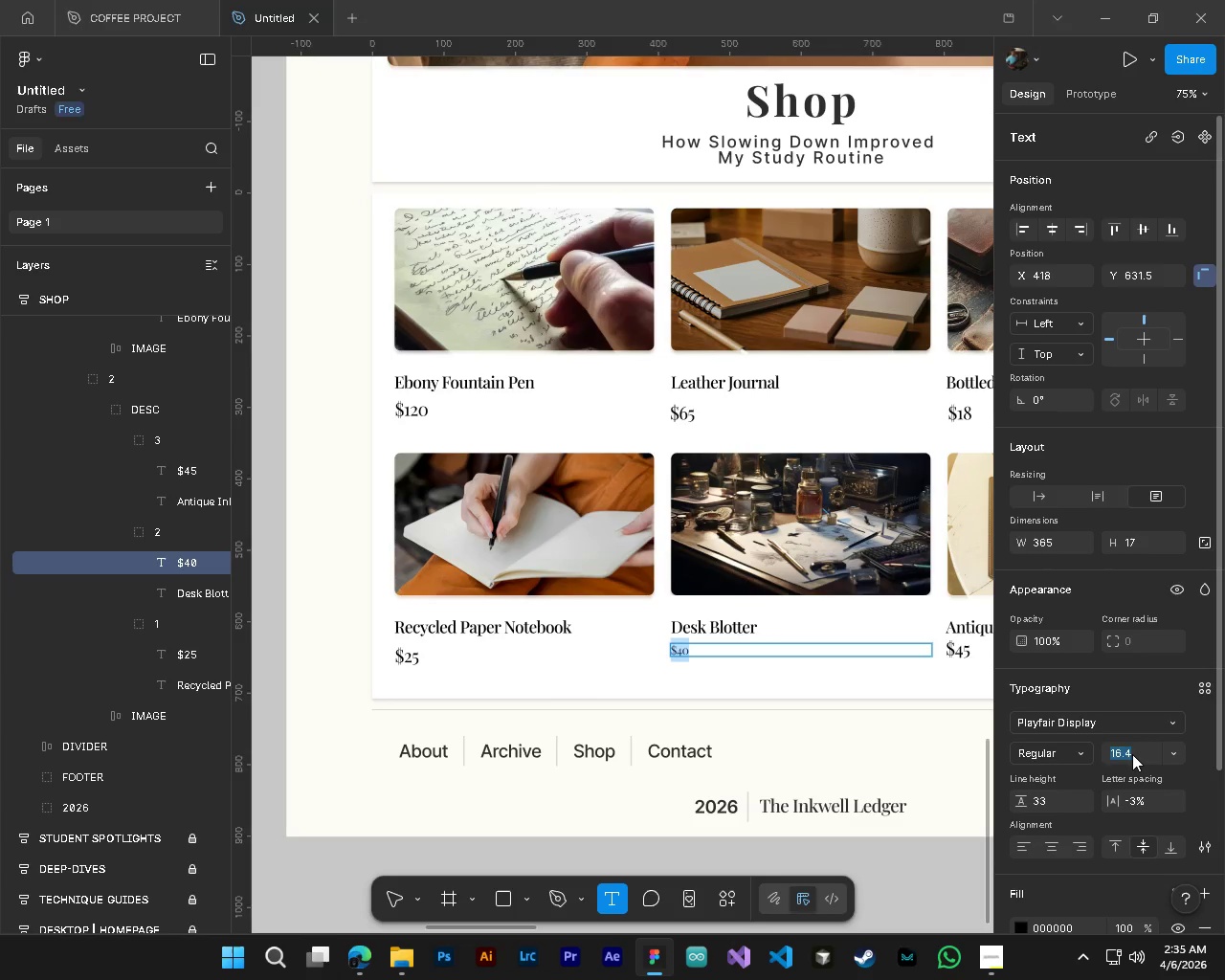 
key(Numpad2)
 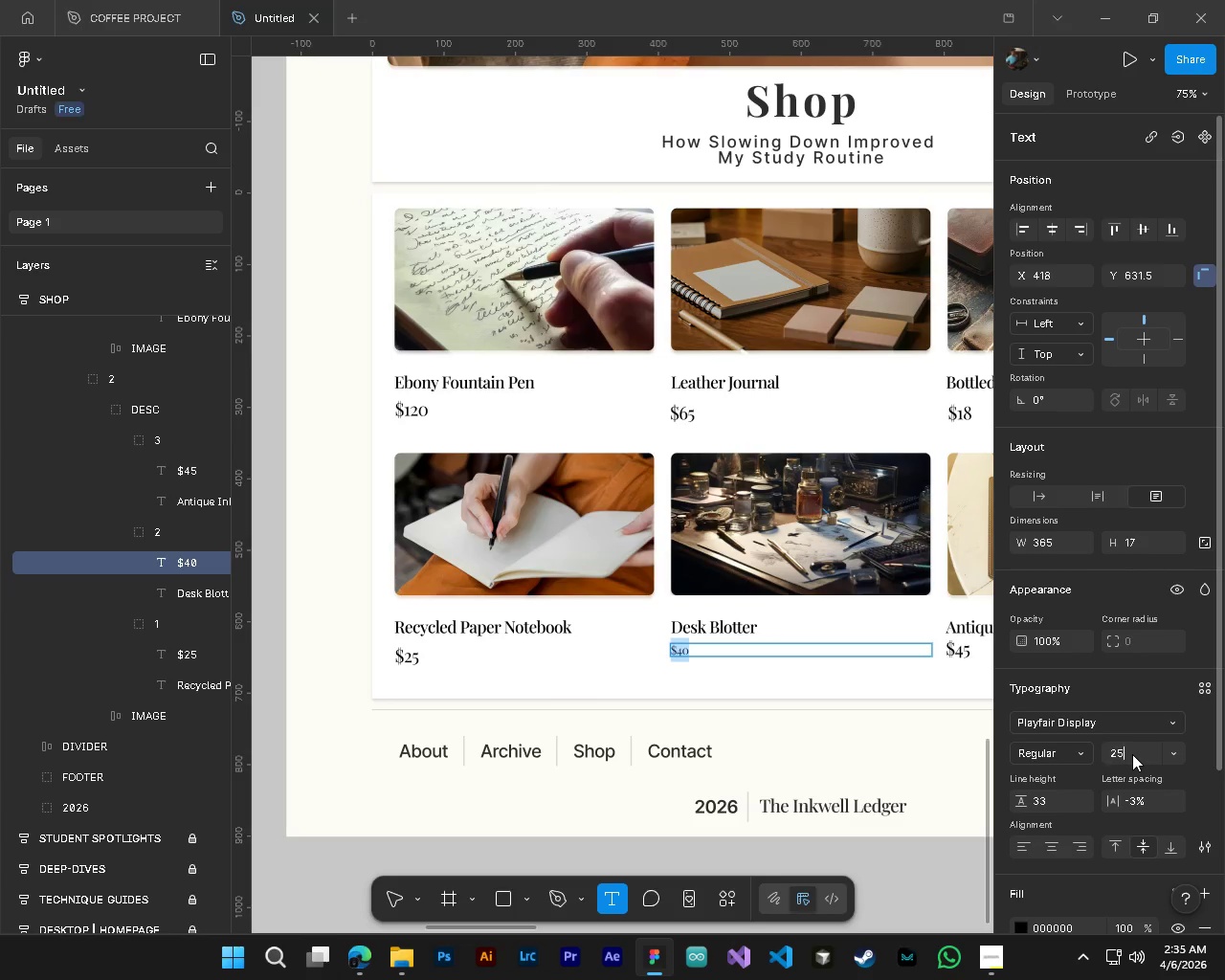 
key(Numpad5)
 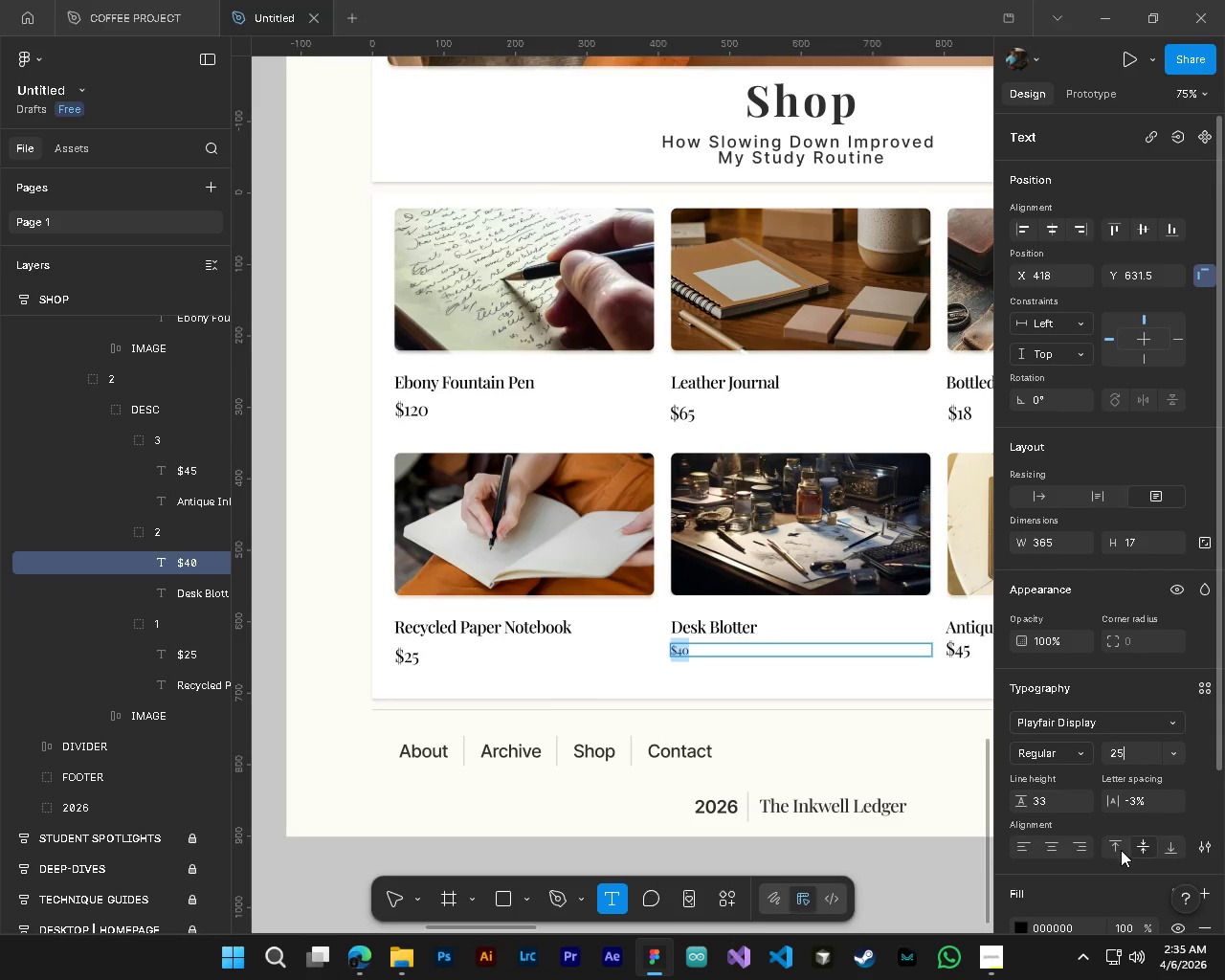 
left_click([1119, 855])
 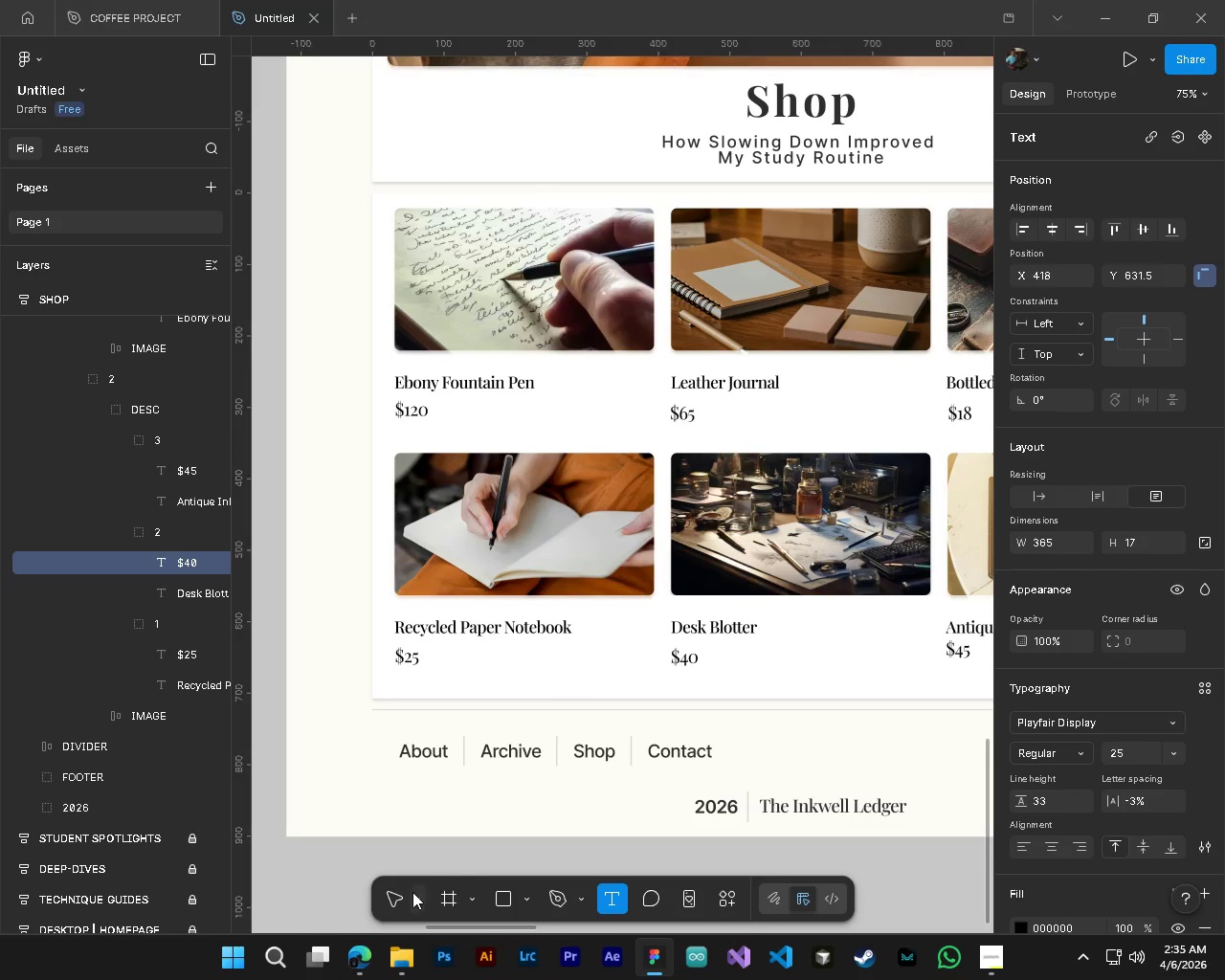 
left_click([390, 900])
 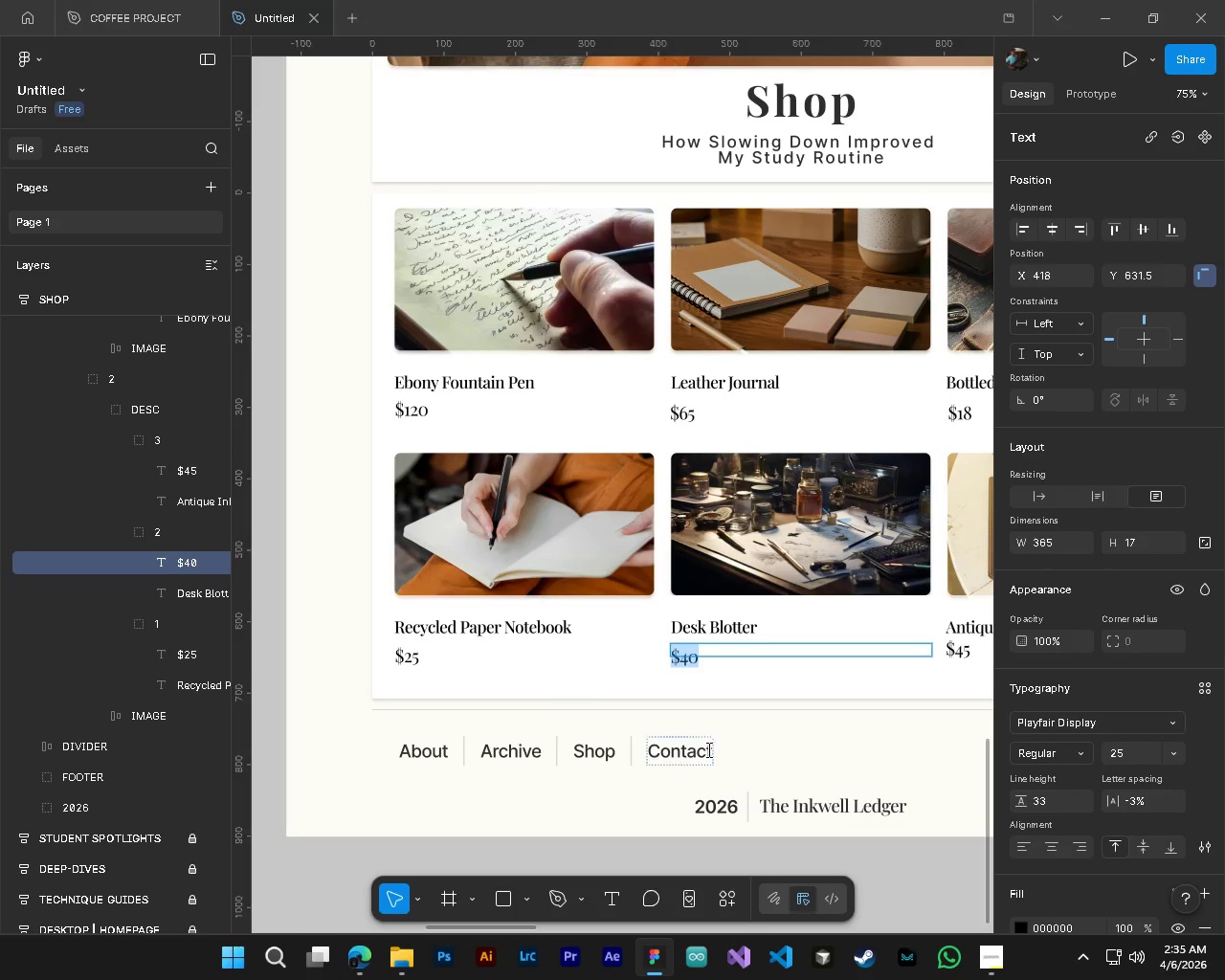 
left_click([711, 736])
 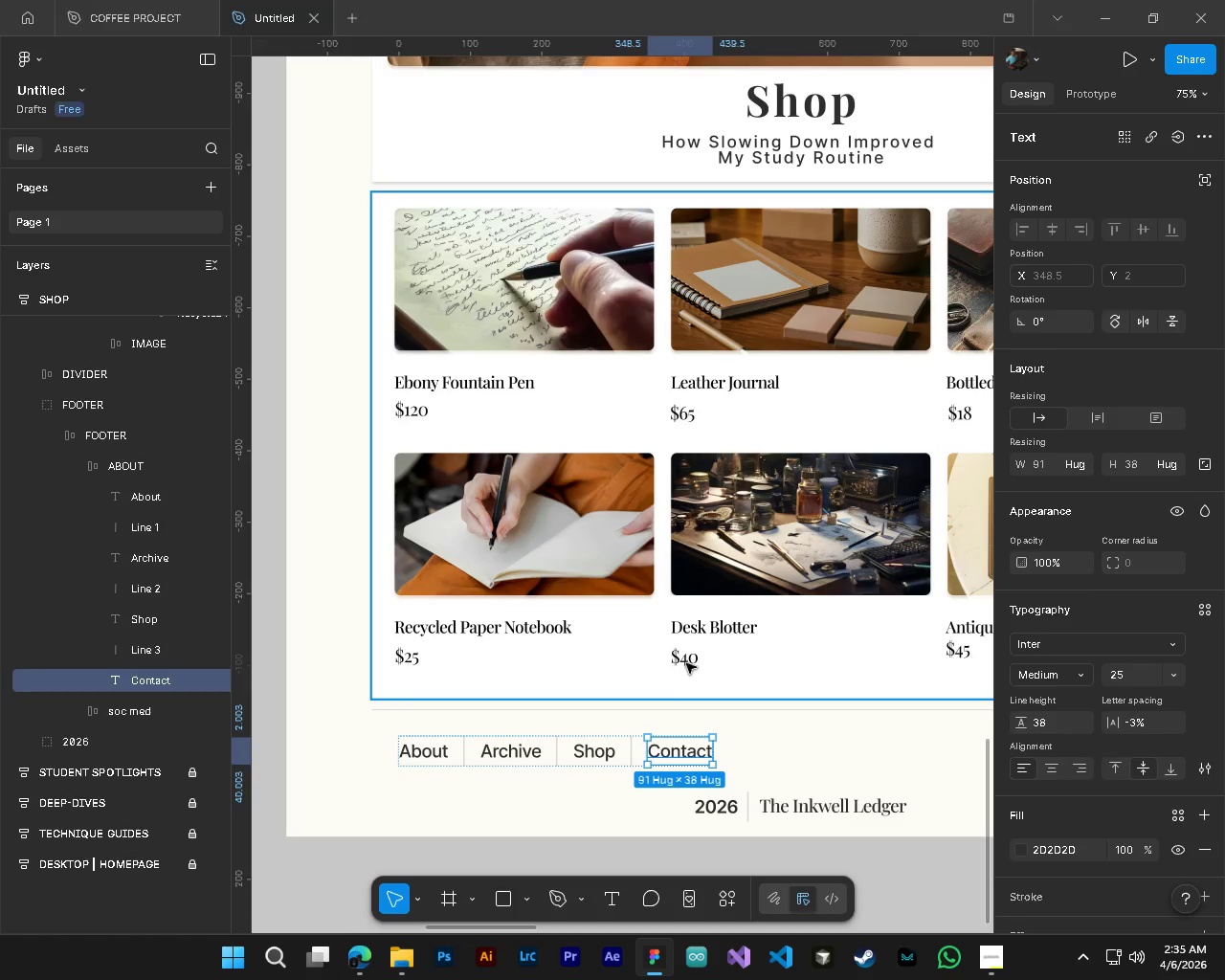 
left_click([686, 662])
 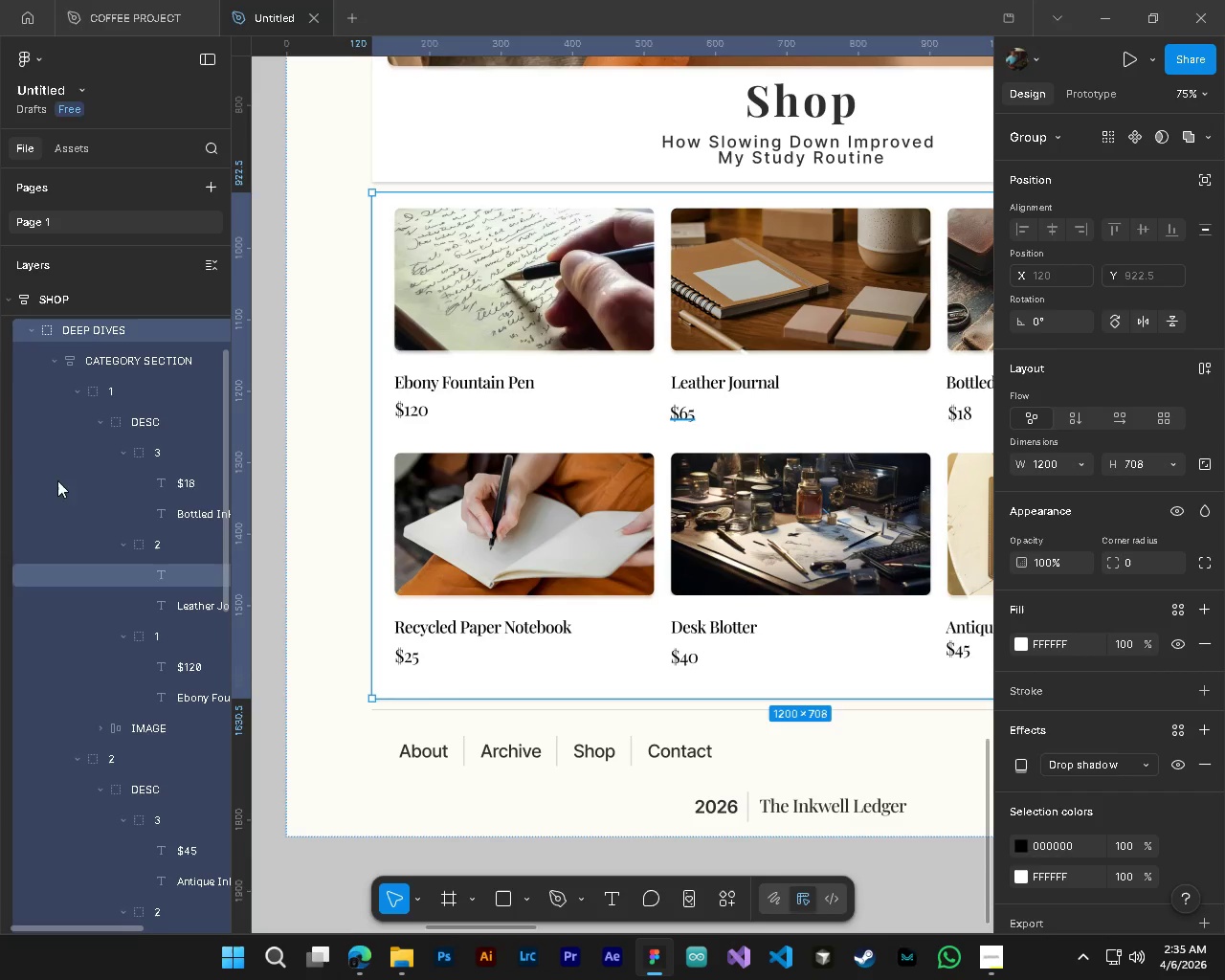 
scroll: coordinate [122, 738], scroll_direction: down, amount: 5.0
 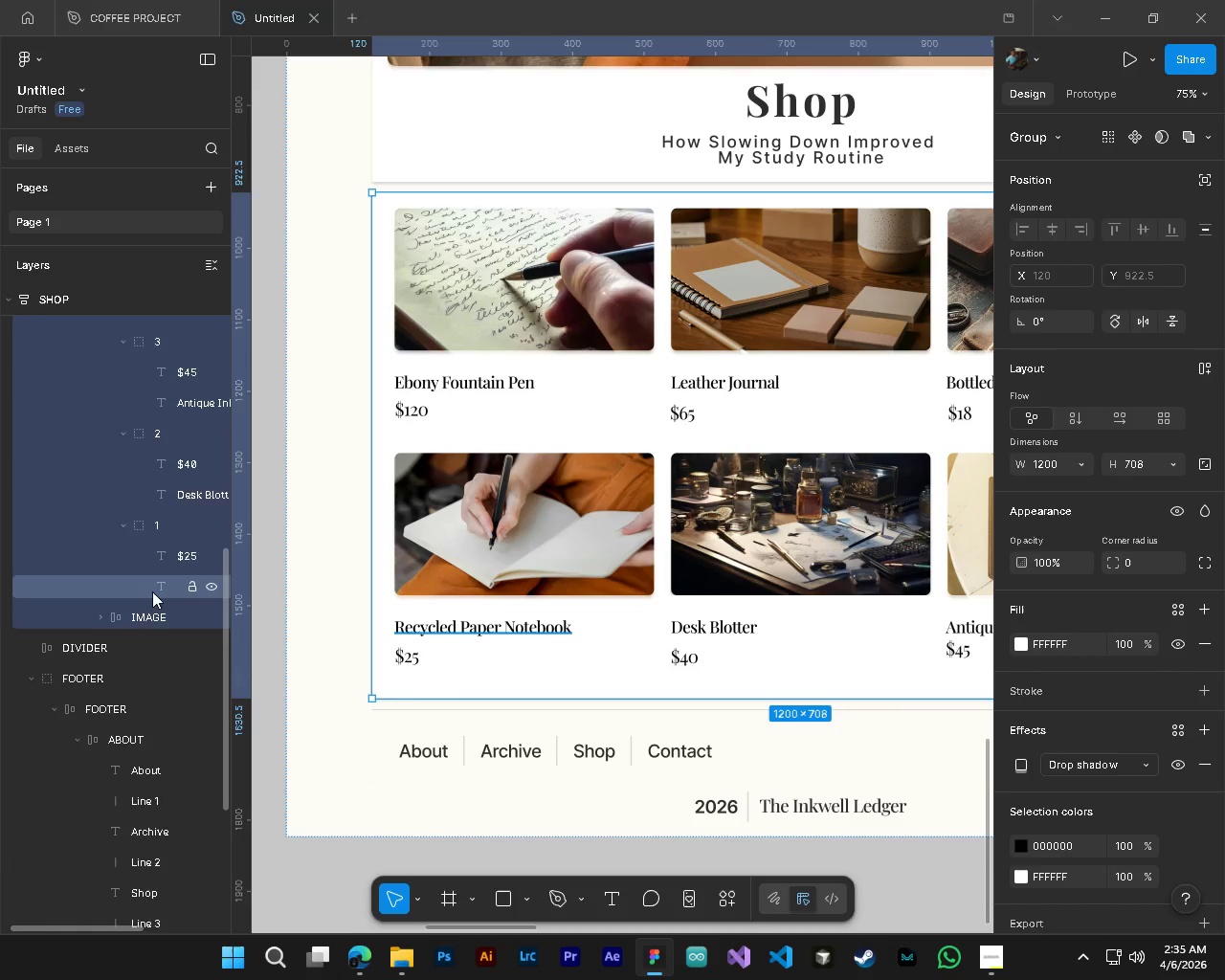 
scroll: coordinate [152, 591], scroll_direction: up, amount: 2.0
 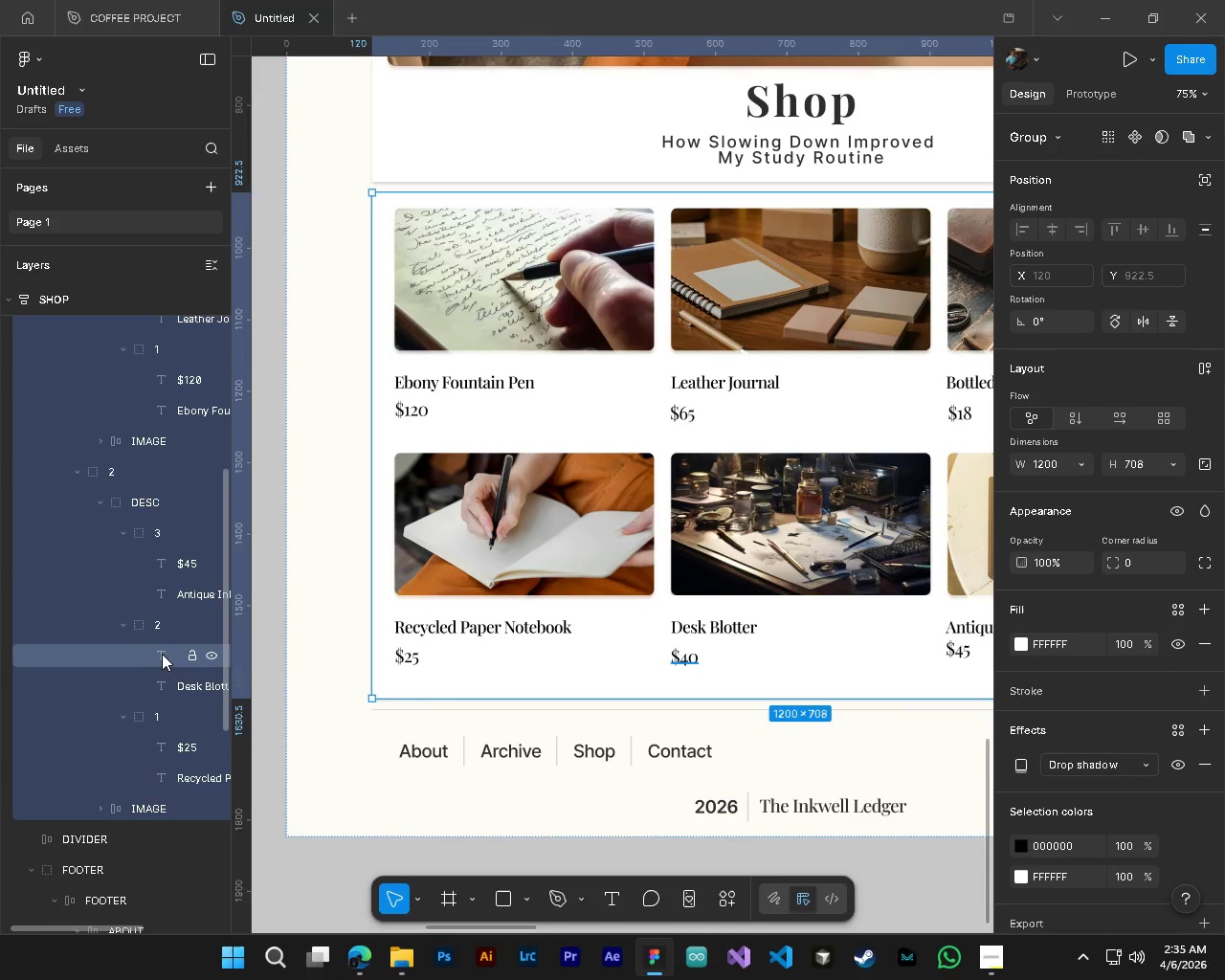 
left_click([164, 657])
 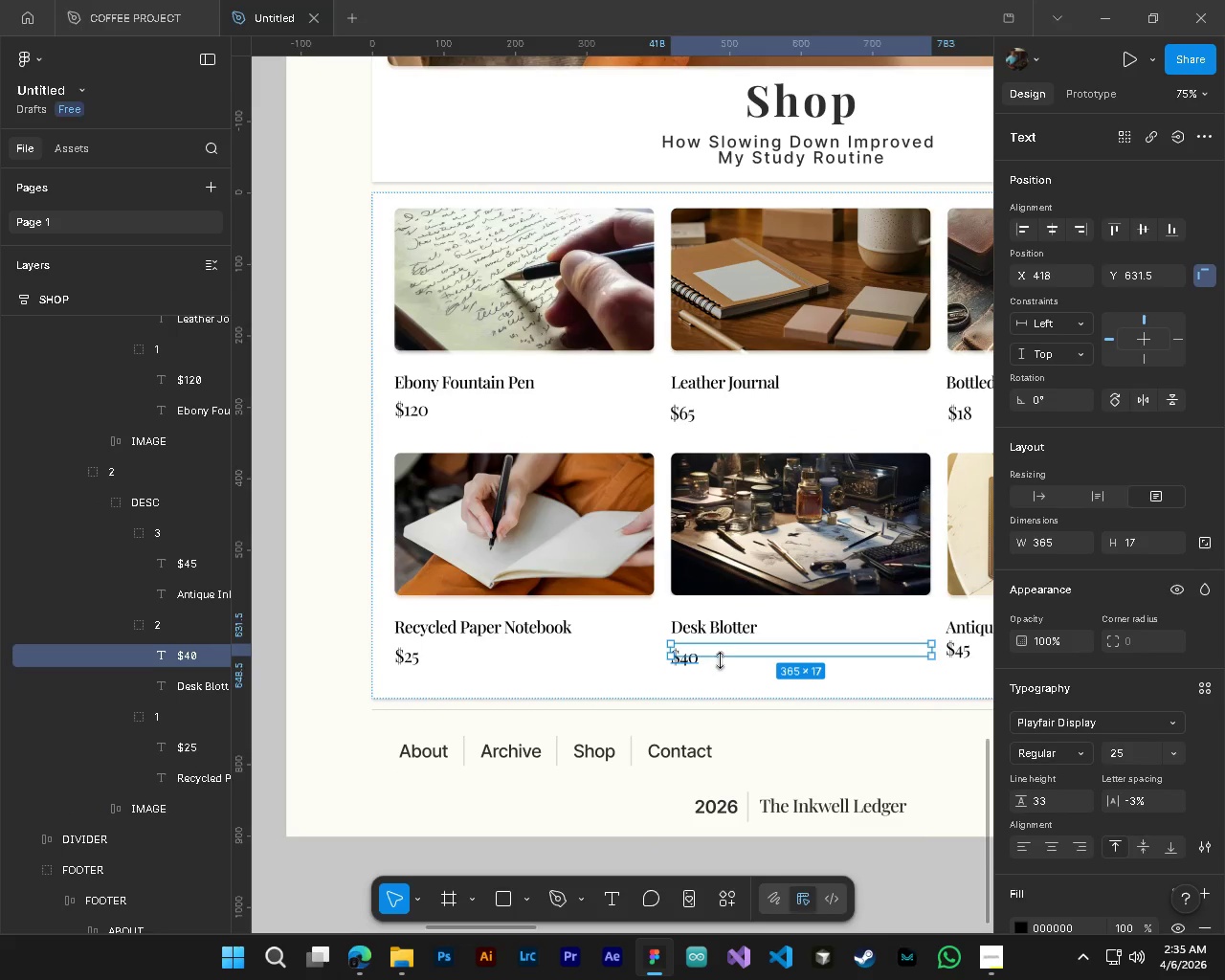 
left_click_drag(start_coordinate=[724, 657], to_coordinate=[737, 666])
 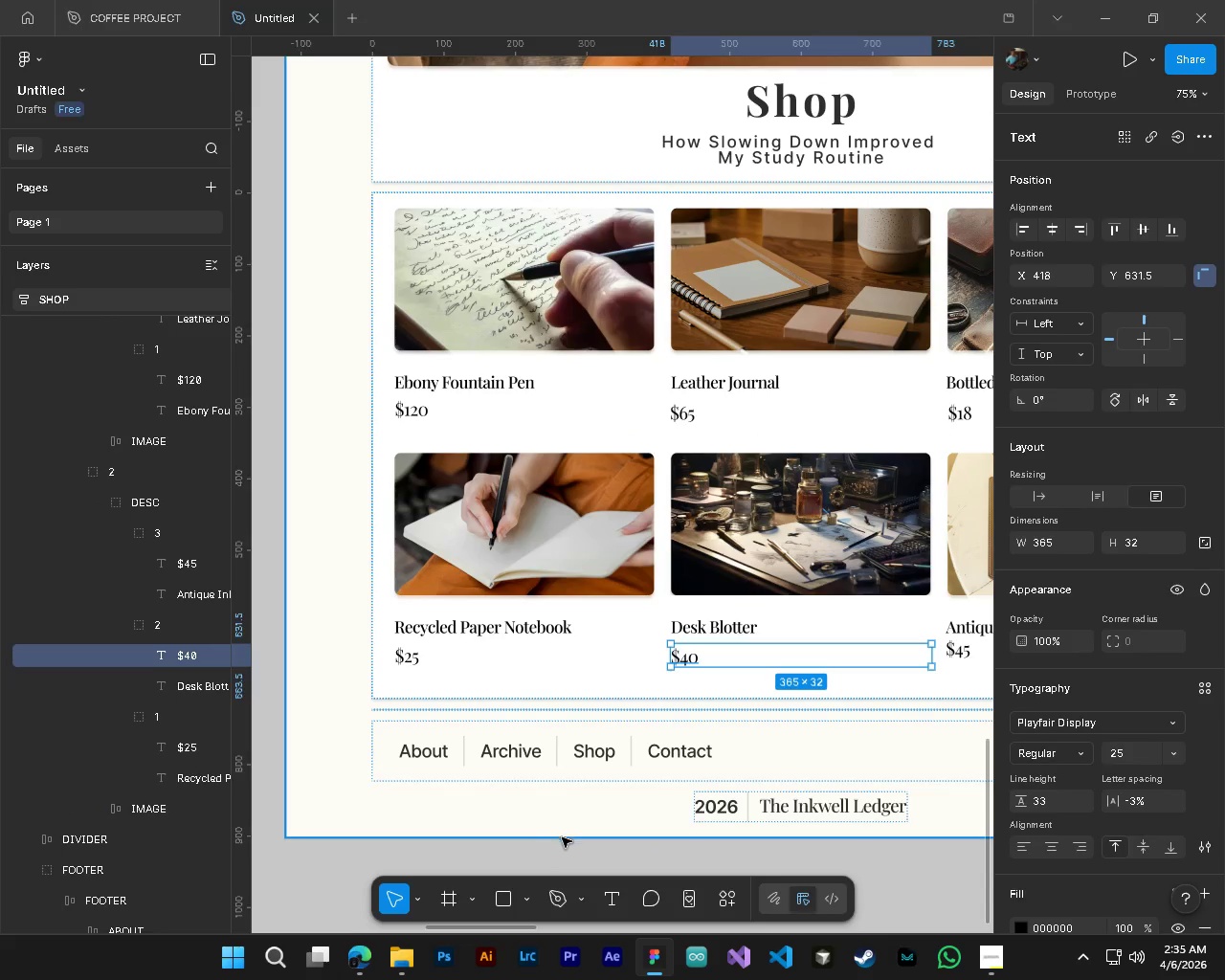 
left_click([475, 864])
 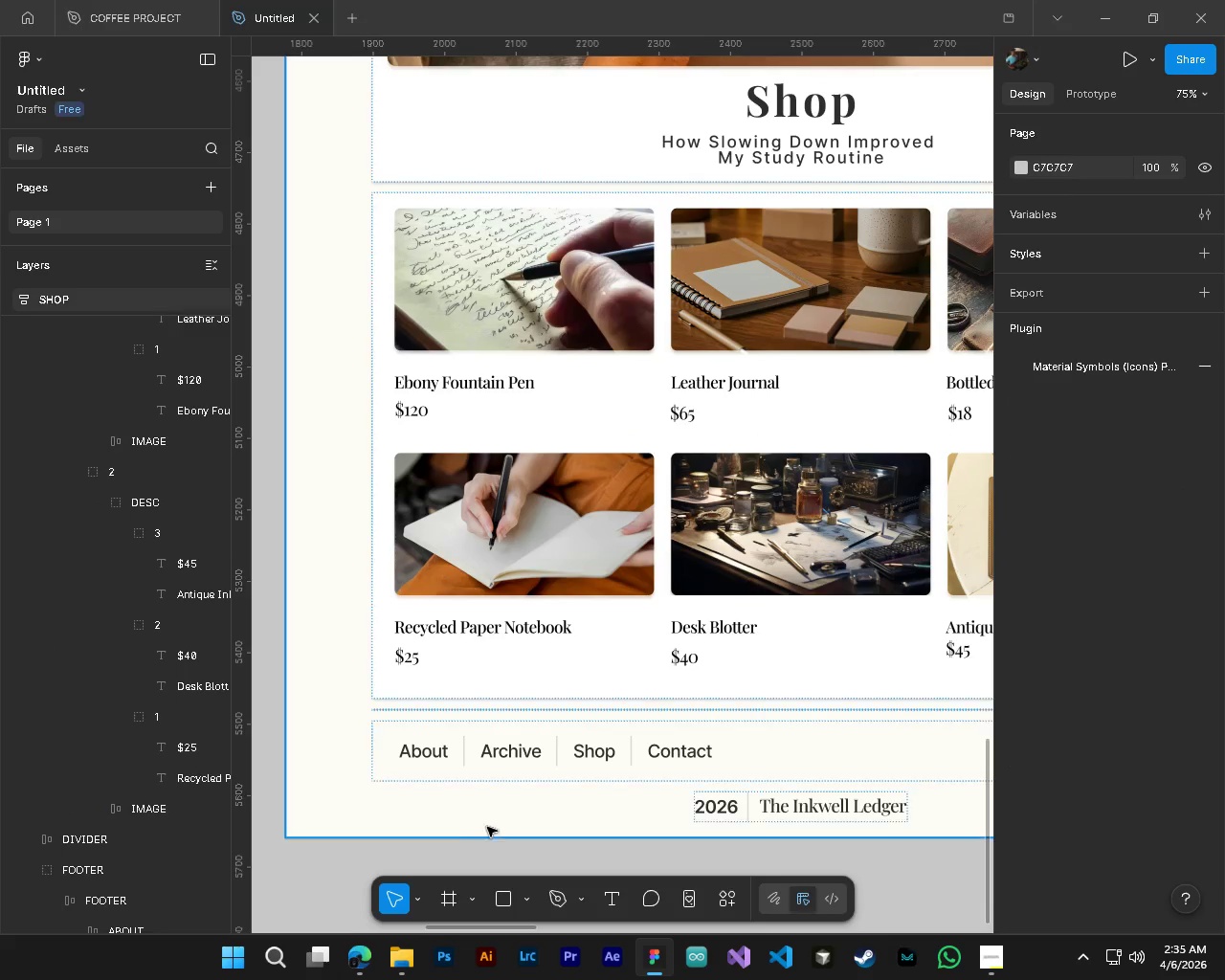 
hold_key(key=ShiftLeft, duration=0.42)
 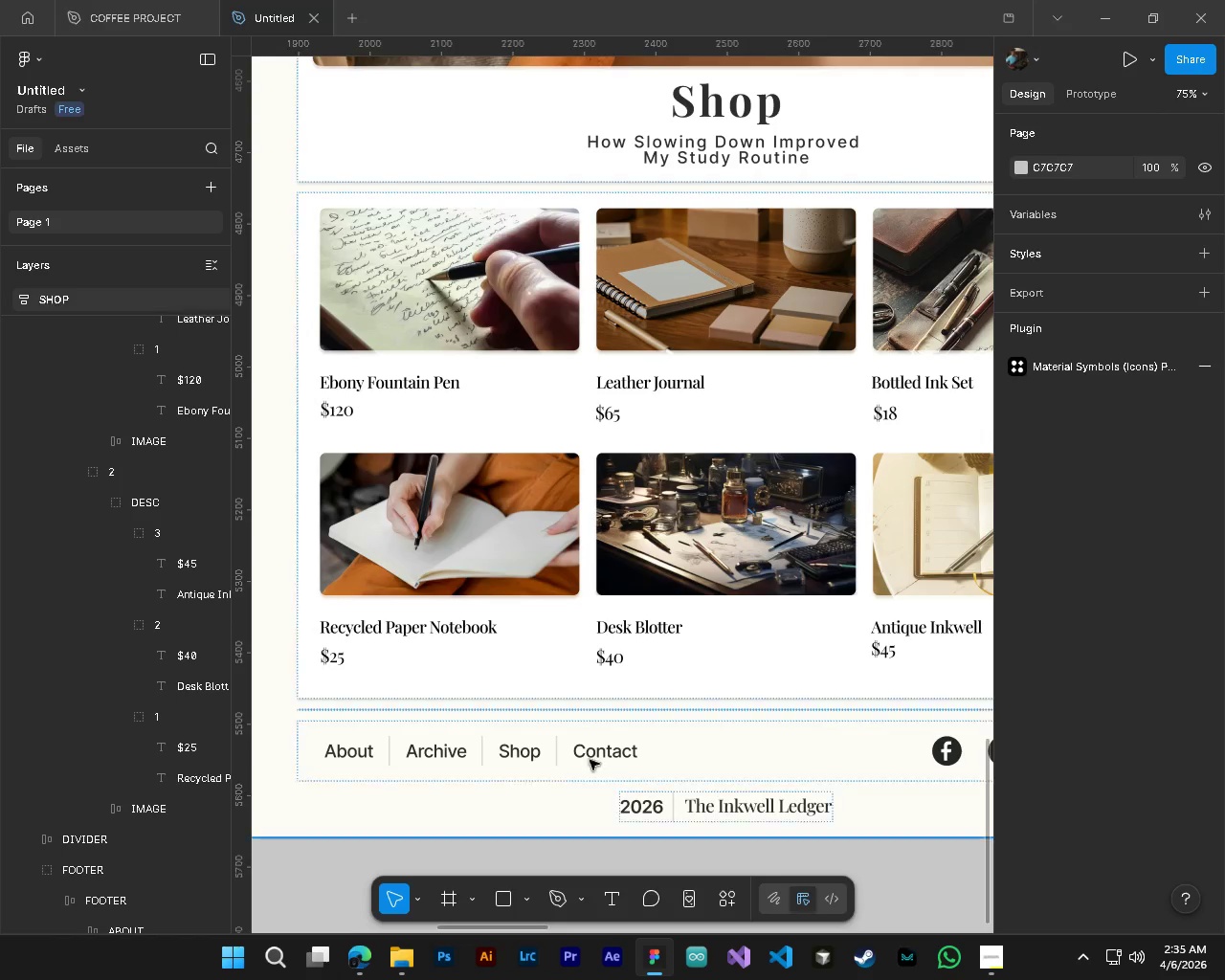 
key(CapsLock)
 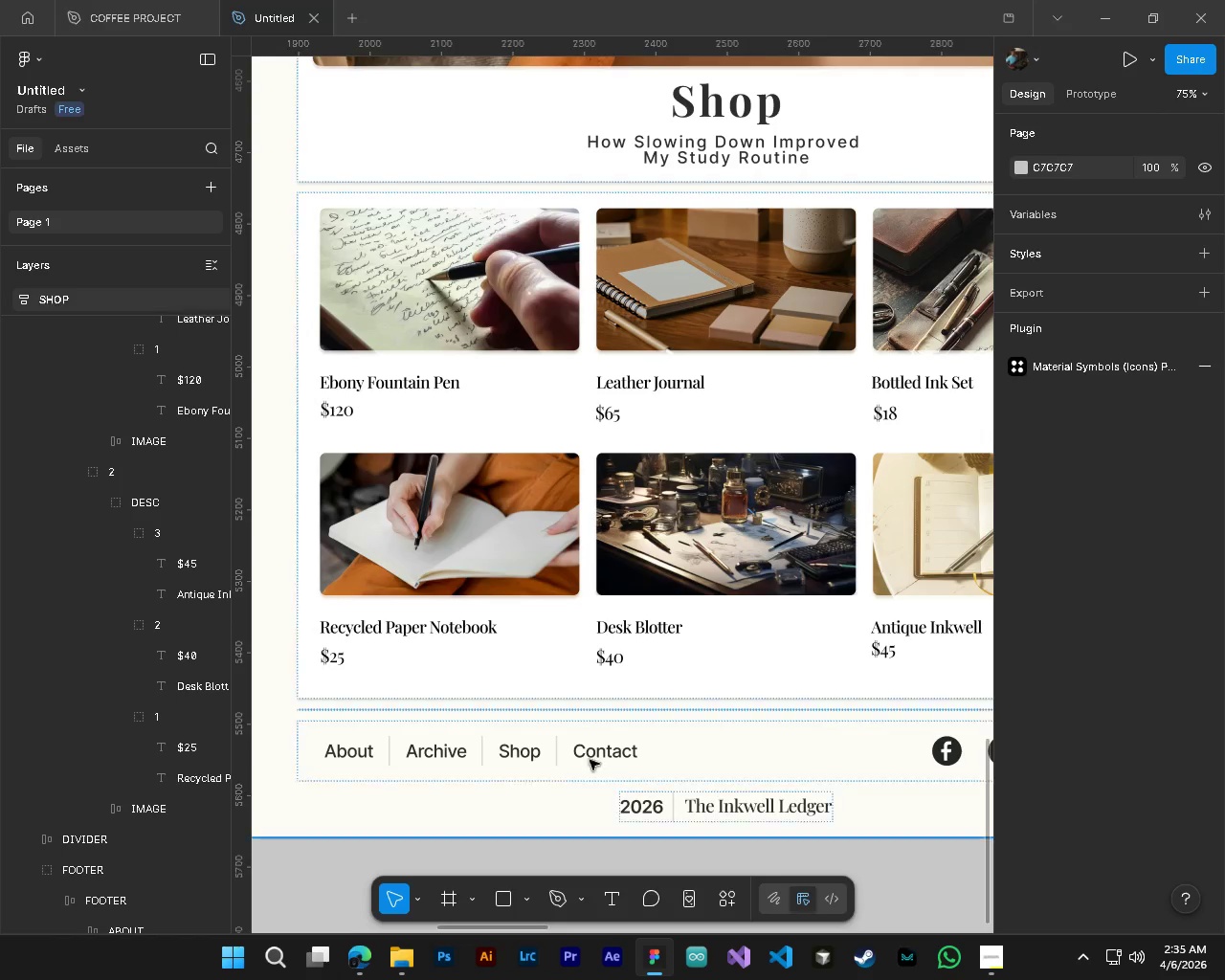 
scroll: coordinate [487, 811], scroll_direction: down, amount: 3.0
 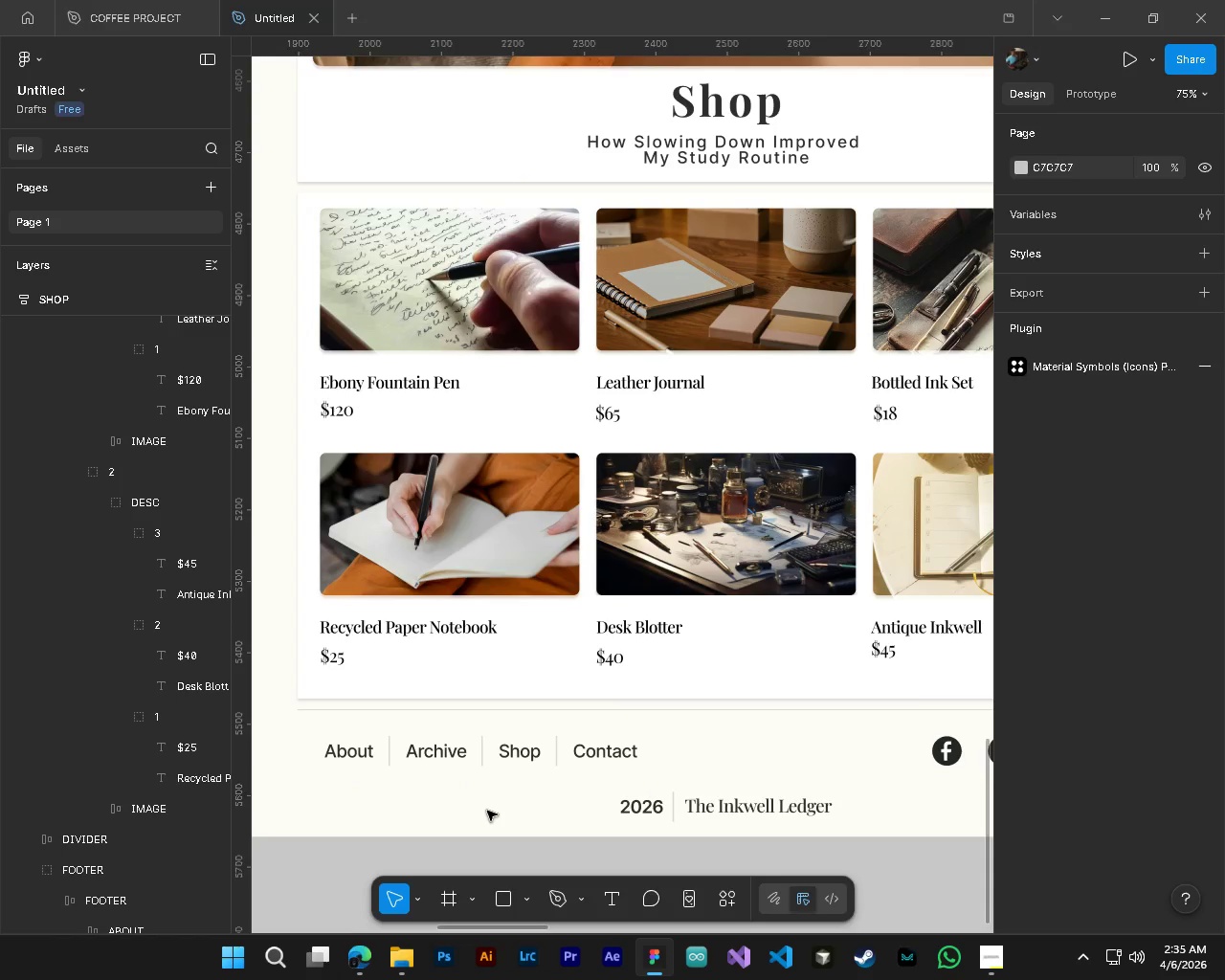 
hold_key(key=ControlLeft, duration=0.38)
 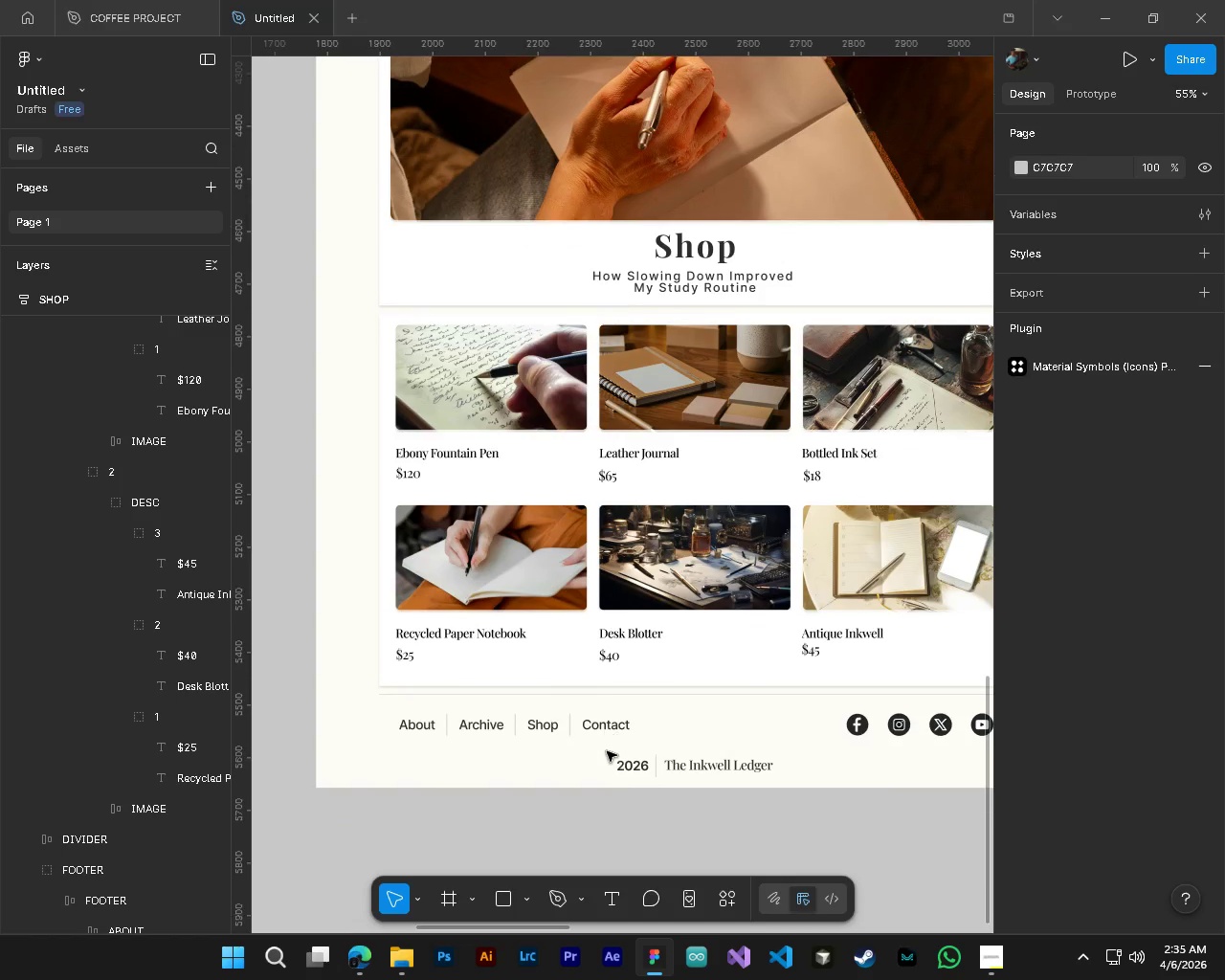 
key(Alt+Control+AltLeft)
 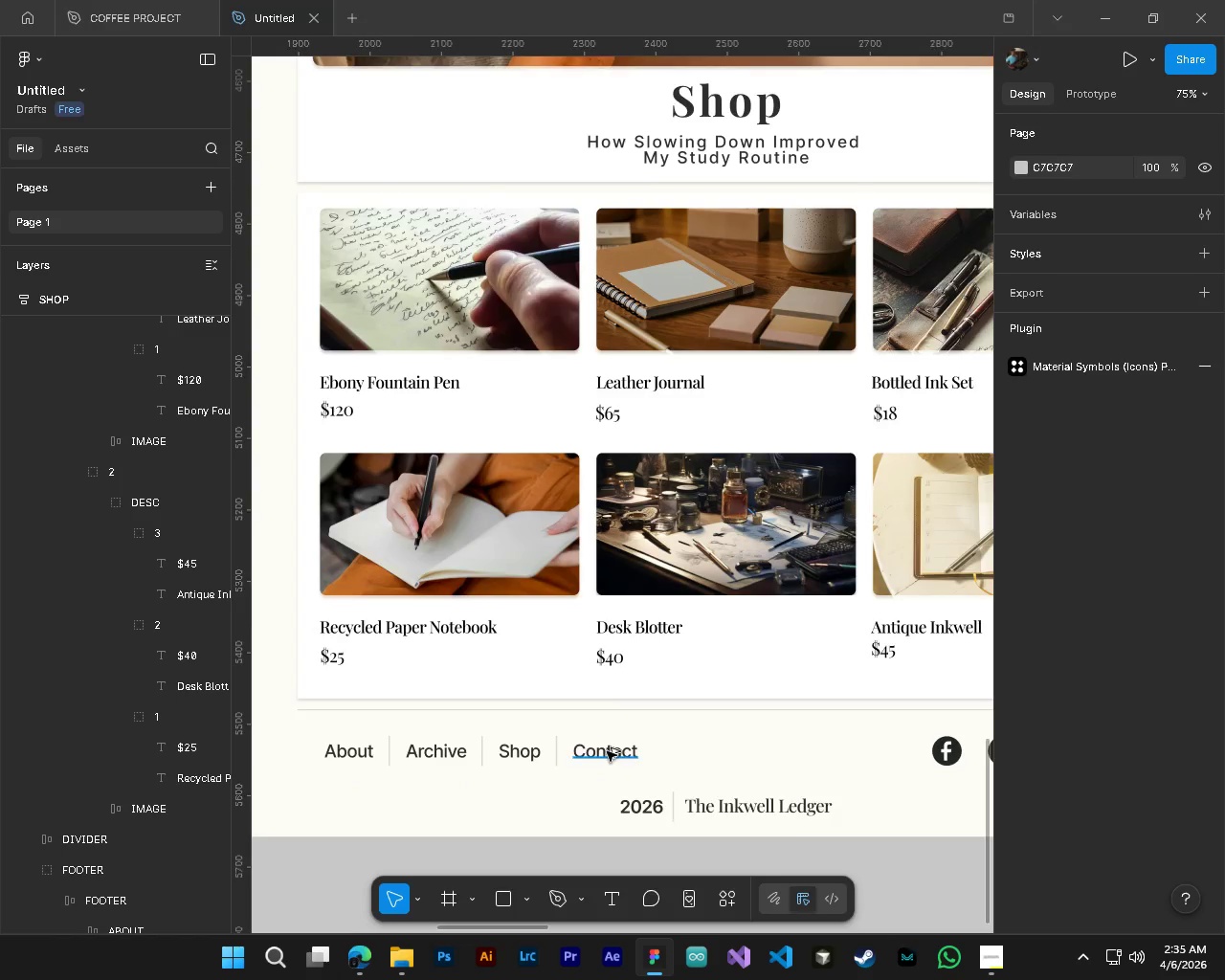 
key(Shift+ShiftLeft)
 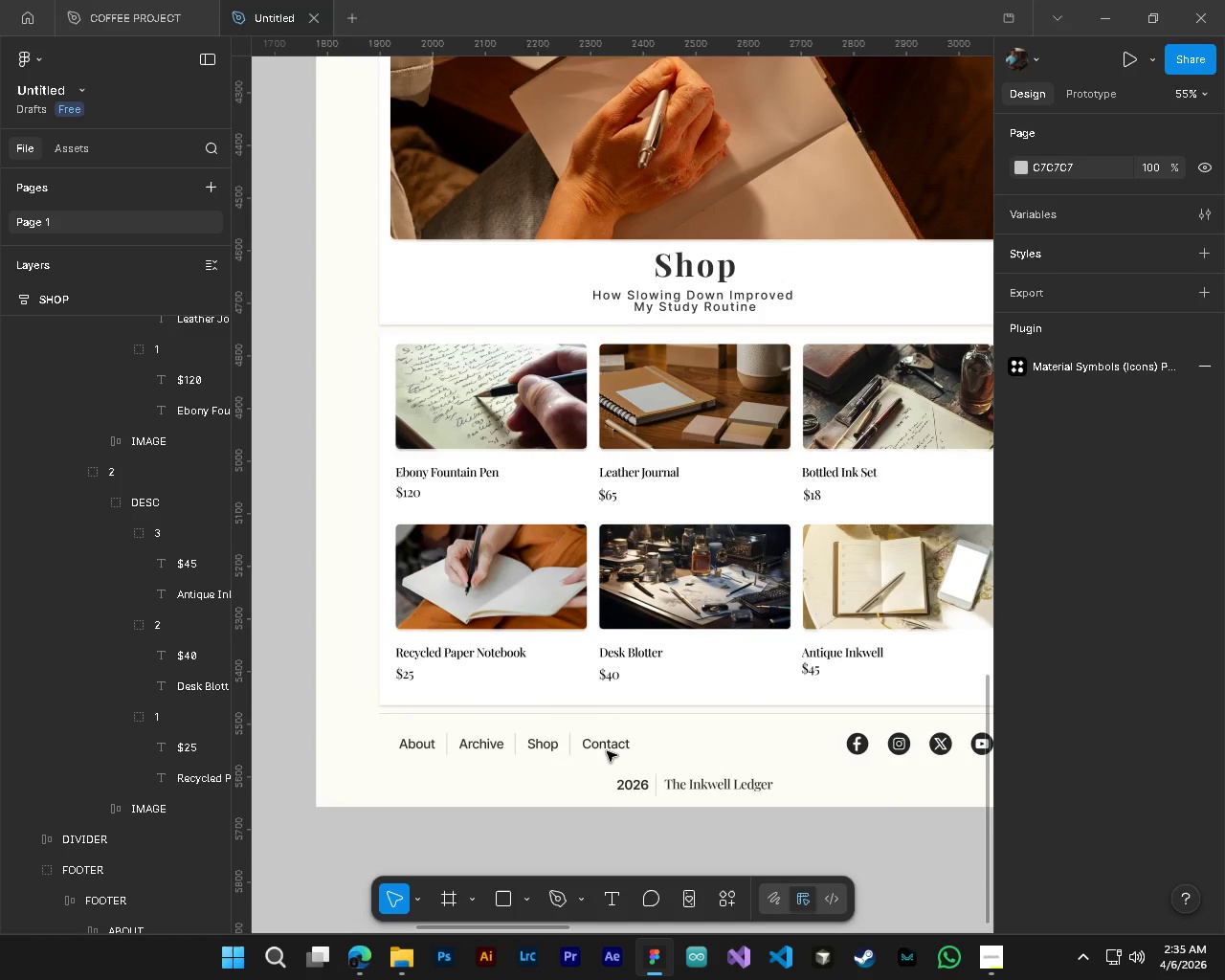 
scroll: coordinate [607, 751], scroll_direction: down, amount: 3.0
 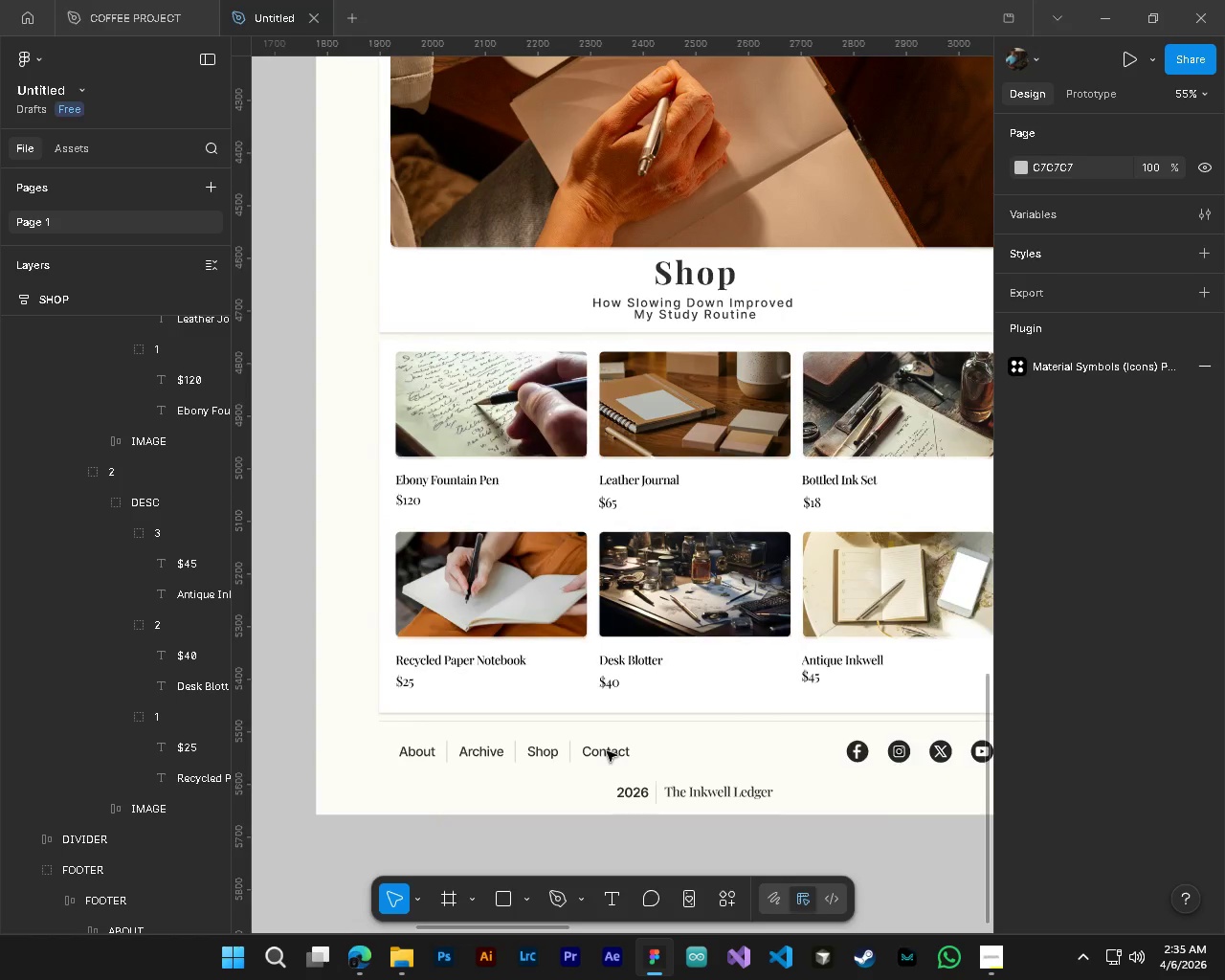 
key(Control+S)
 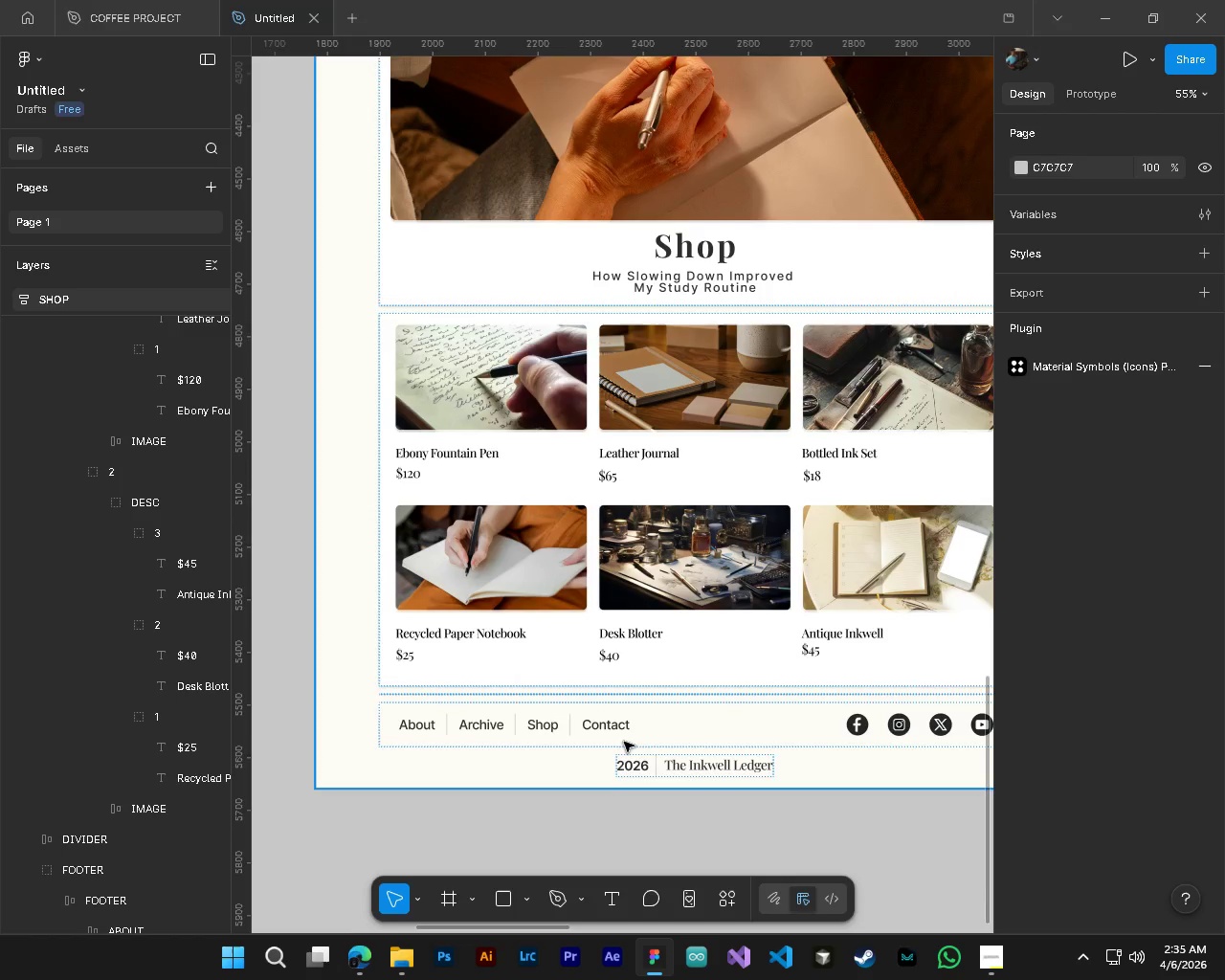 
key(Control+S)
 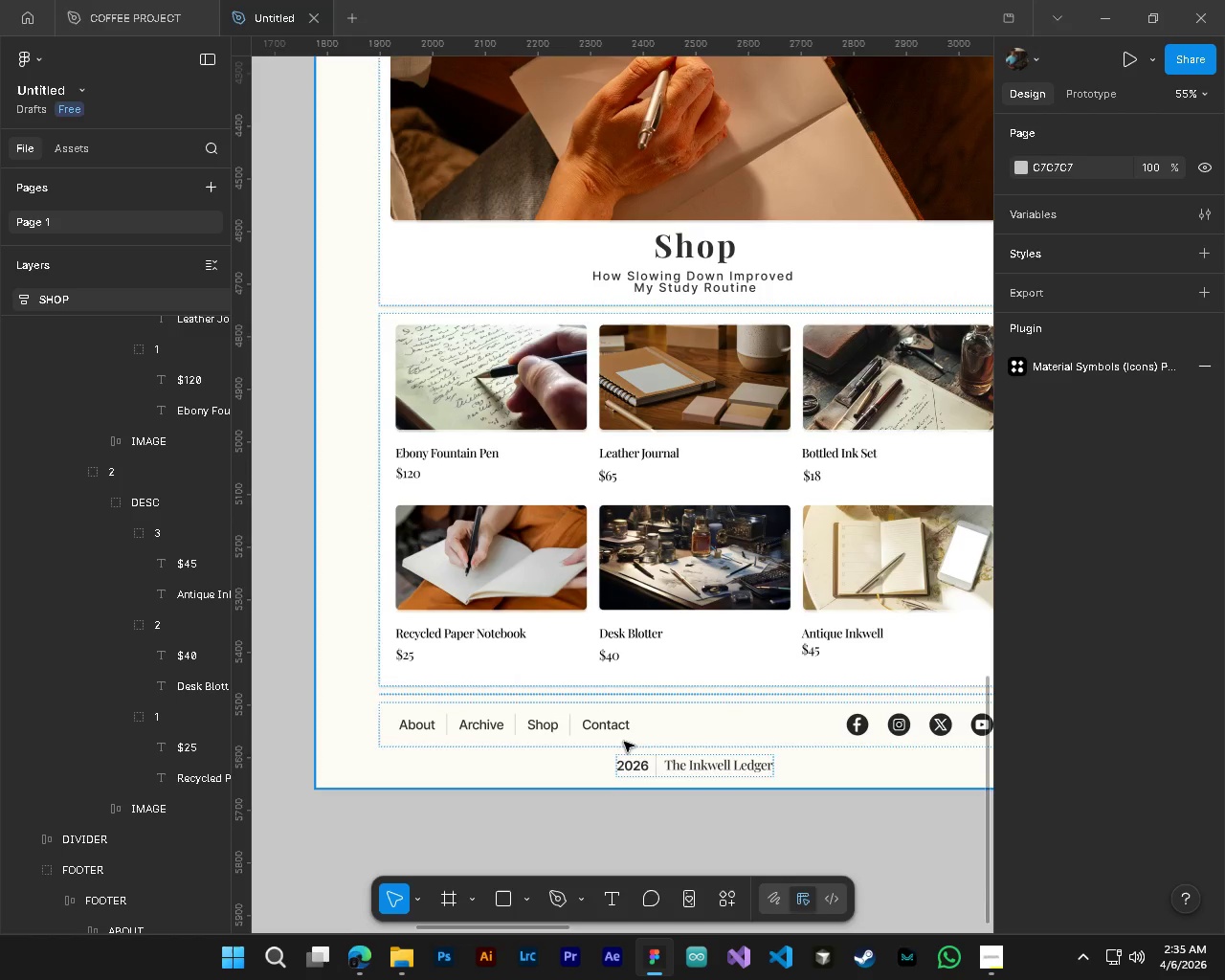 
key(Control+S)
 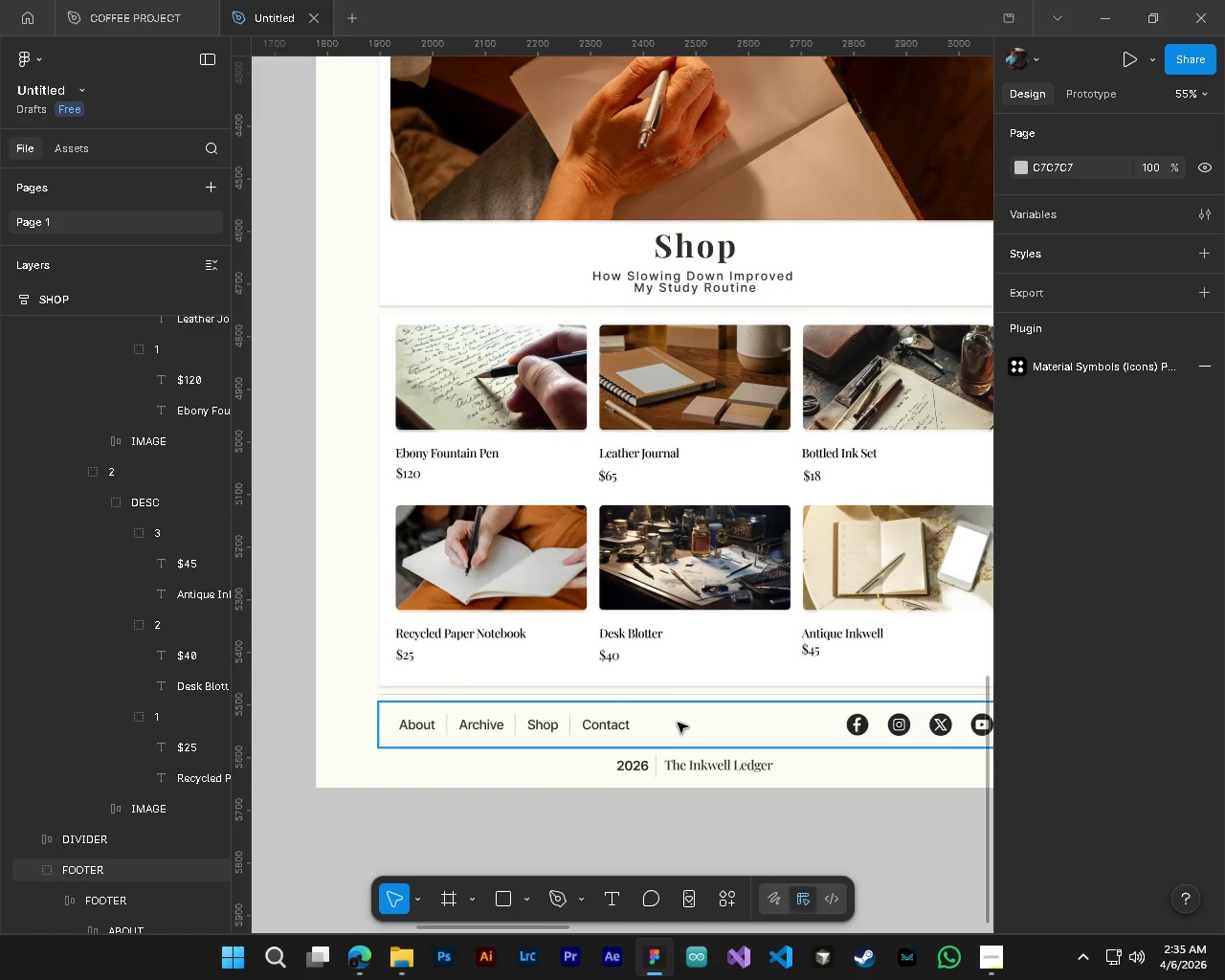 
hold_key(key=ShiftLeft, duration=0.34)
 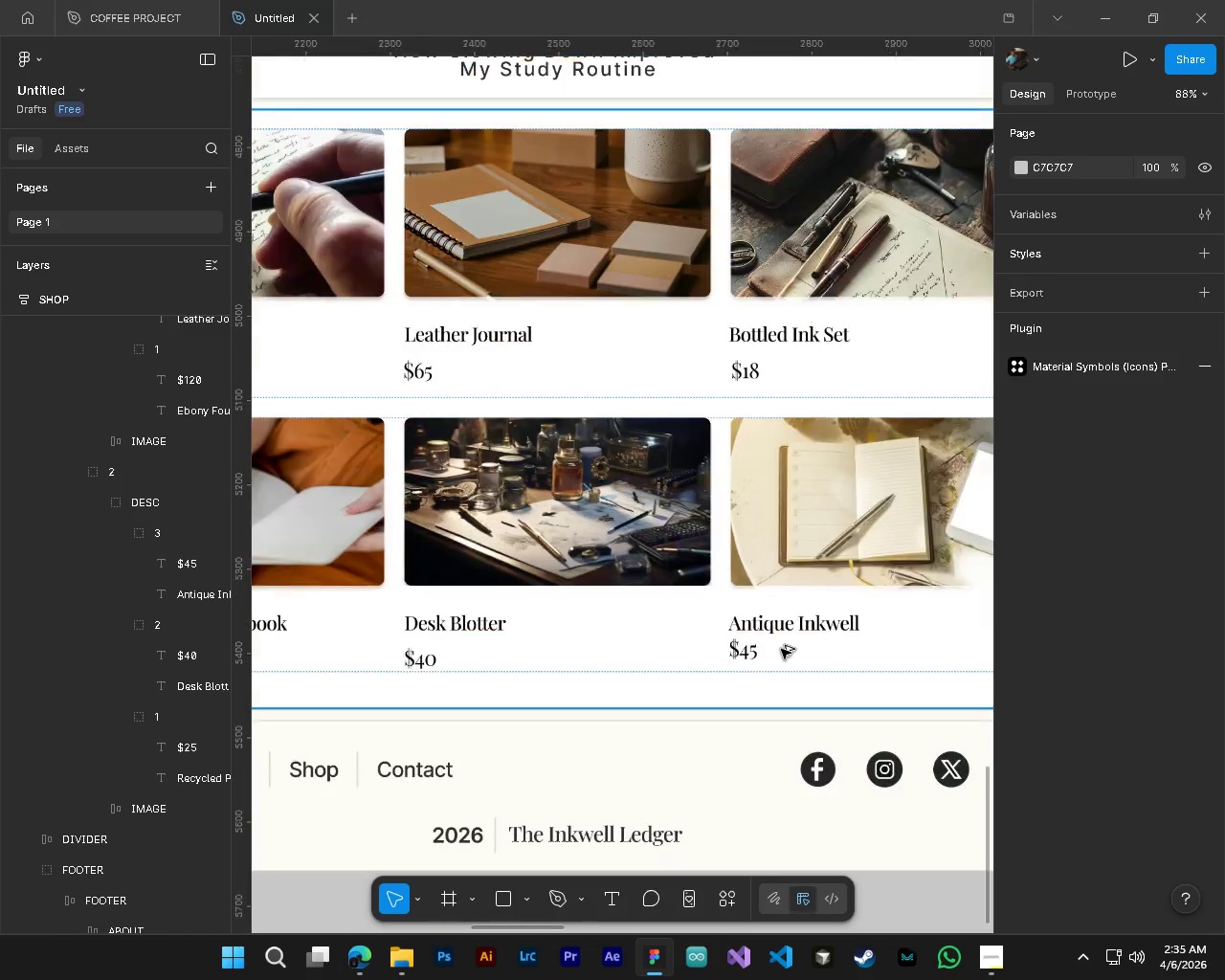 
hold_key(key=ControlLeft, duration=0.73)
 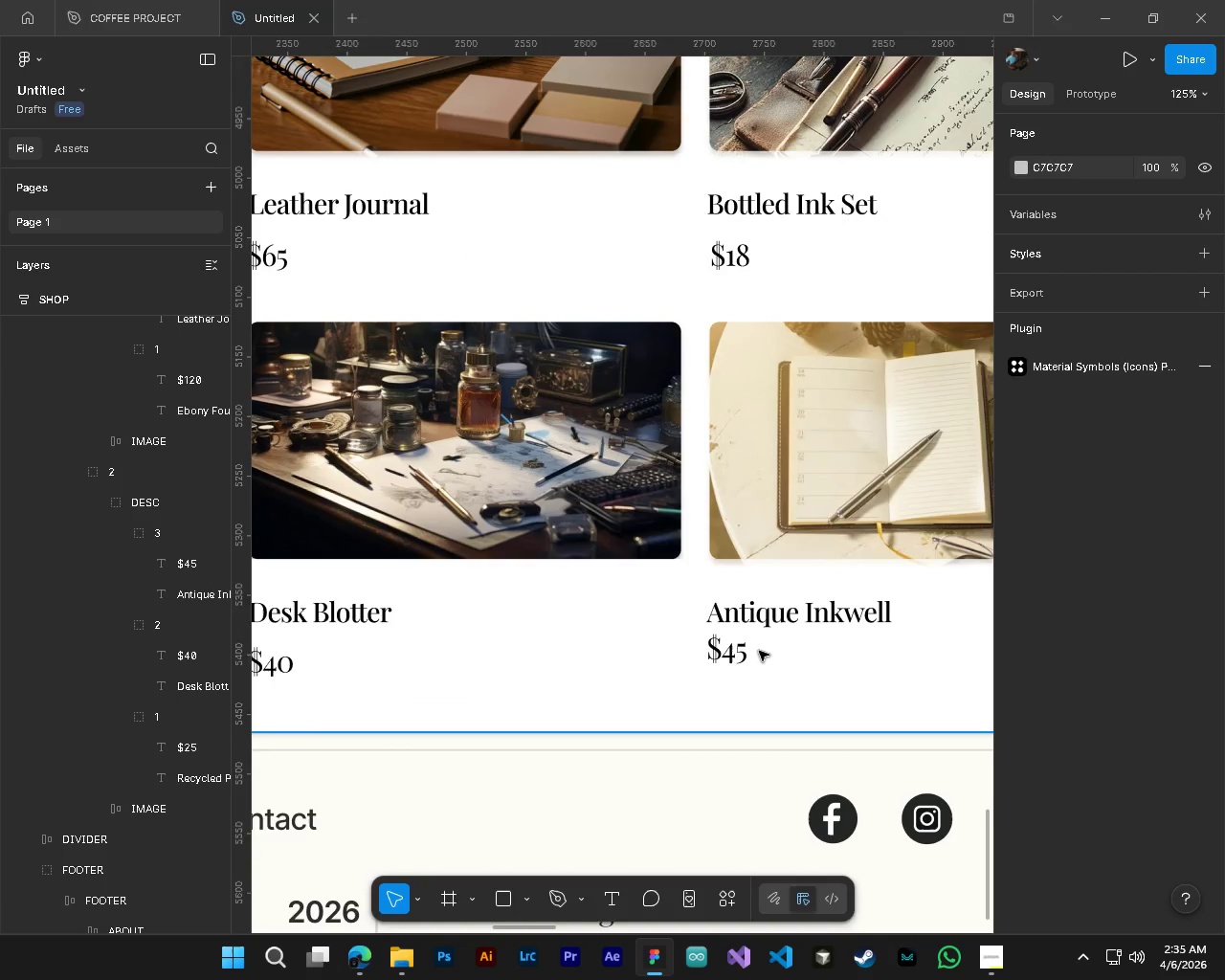 
hold_key(key=AltLeft, duration=0.69)
 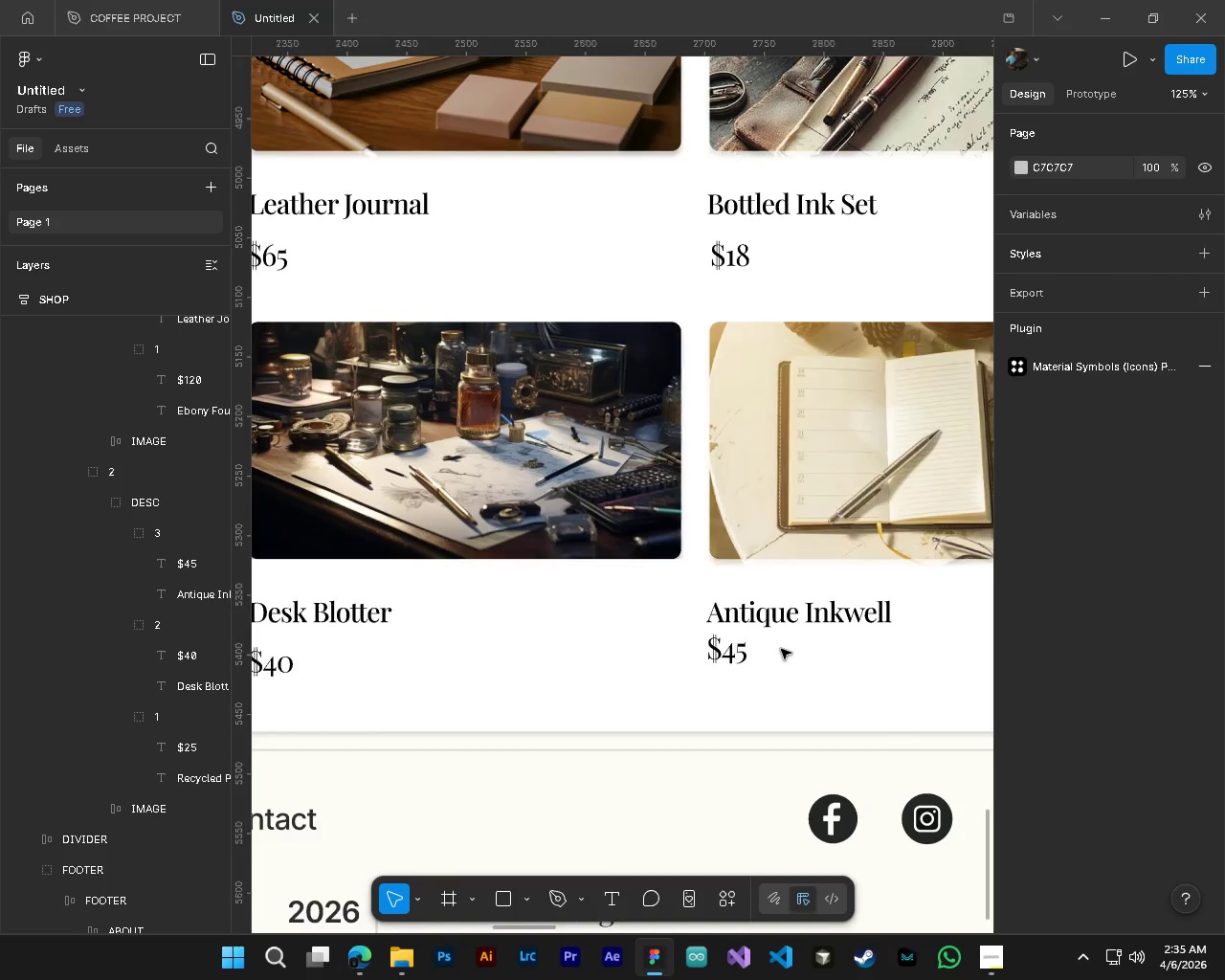 
hold_key(key=ShiftLeft, duration=0.64)
 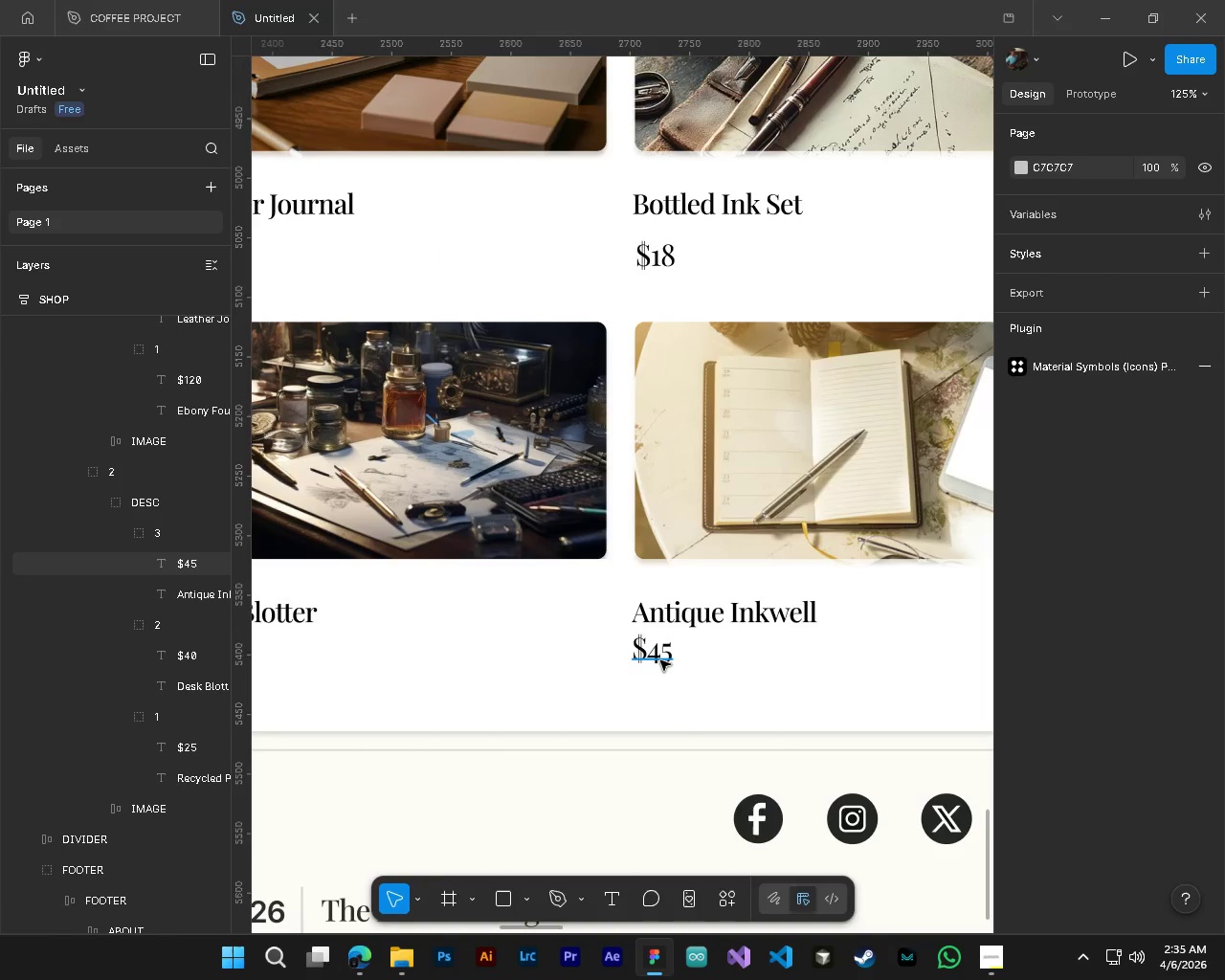 
scroll: coordinate [781, 649], scroll_direction: up, amount: 5.0
 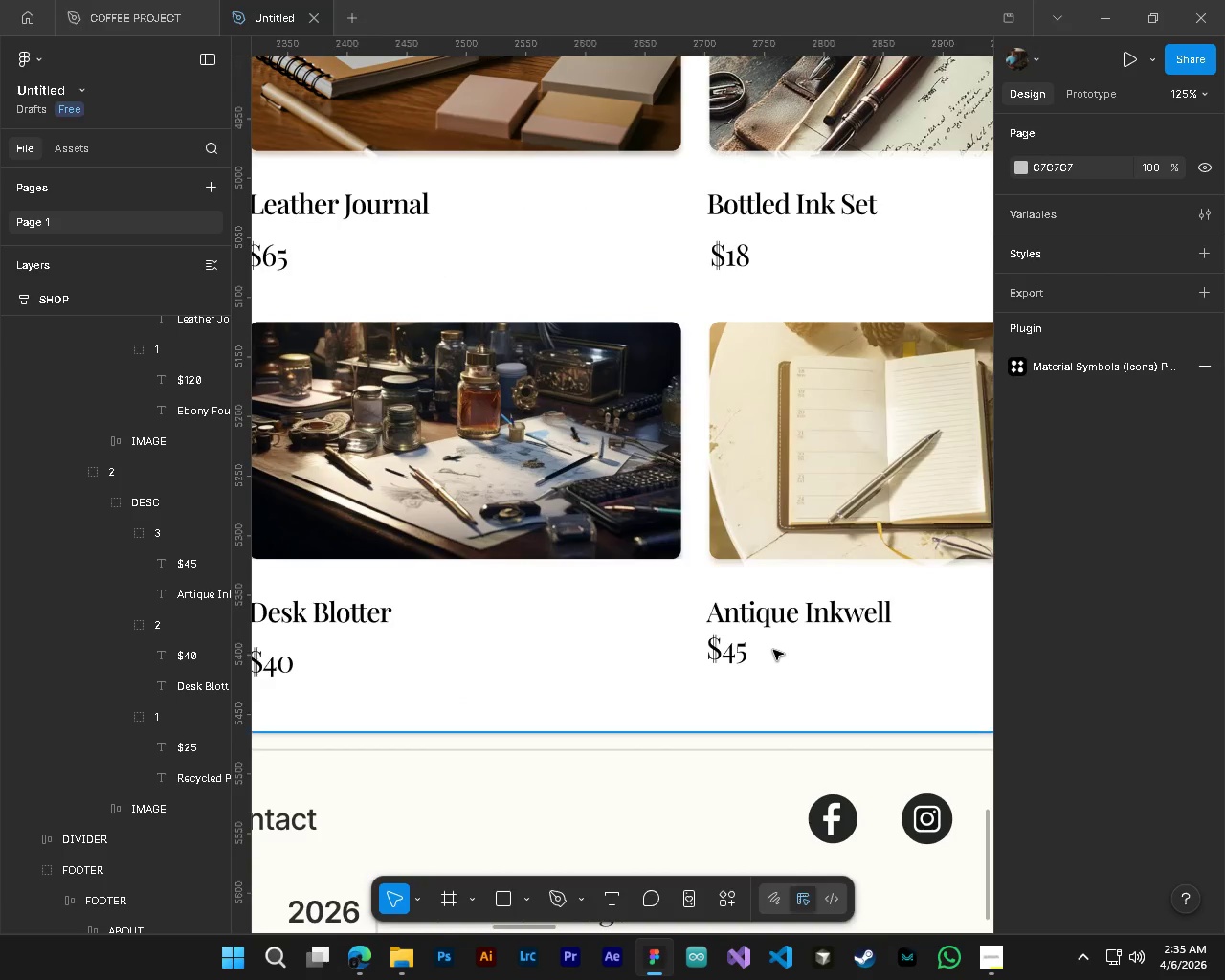 
hold_key(key=ShiftLeft, duration=28.97)
 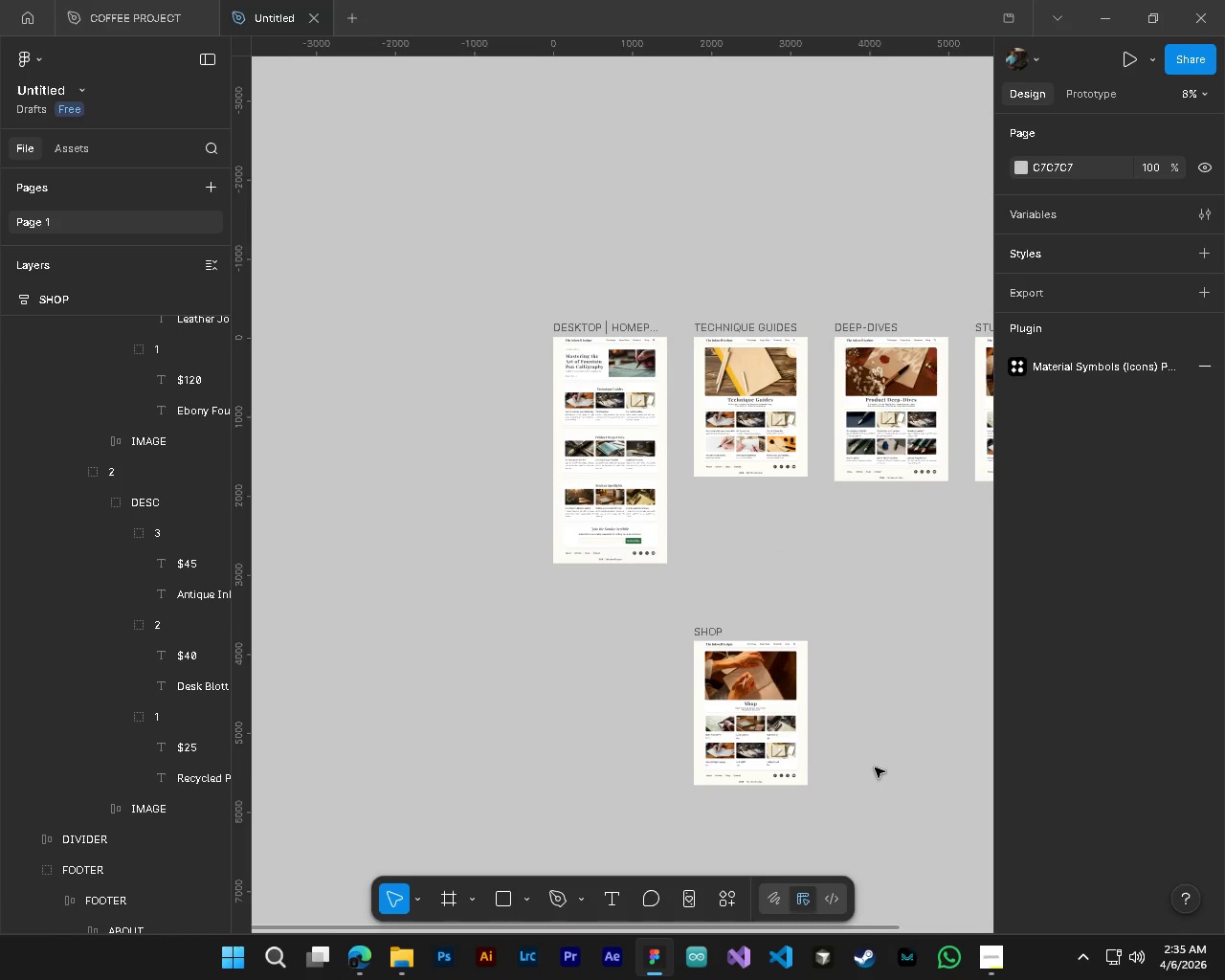 
hold_key(key=ControlLeft, duration=1.11)